 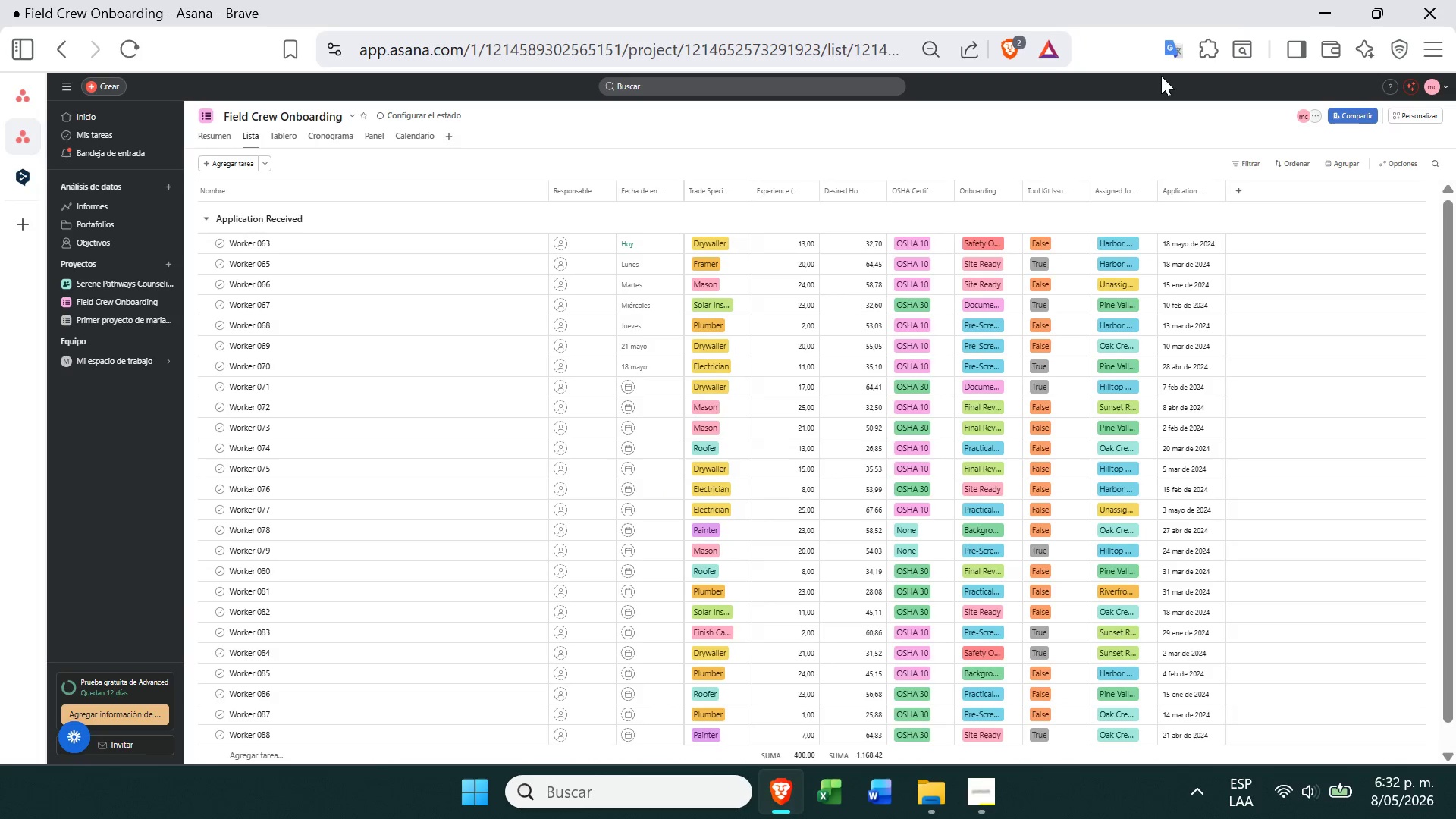 
left_click([1244, 165])
 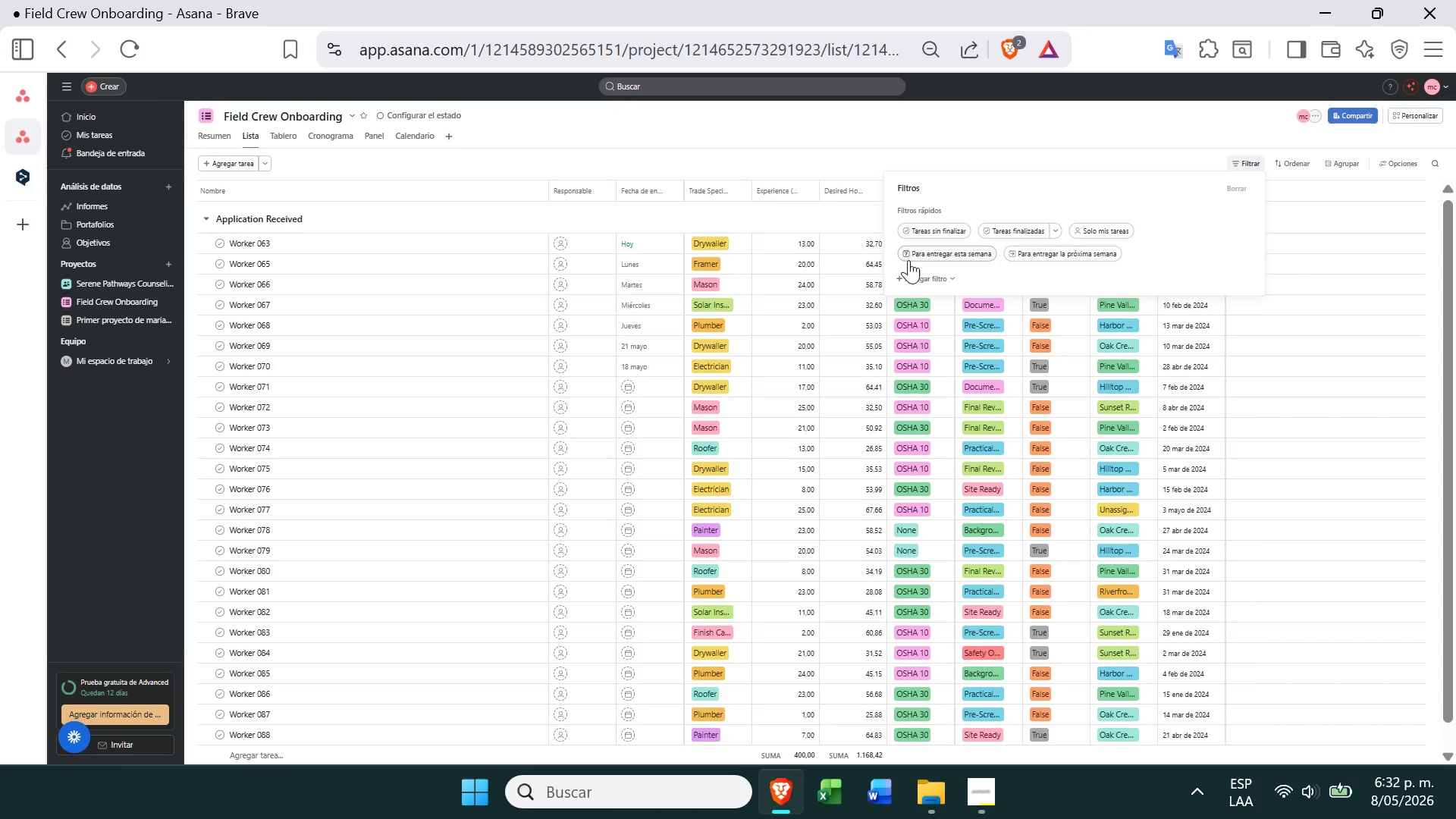 
left_click([905, 274])
 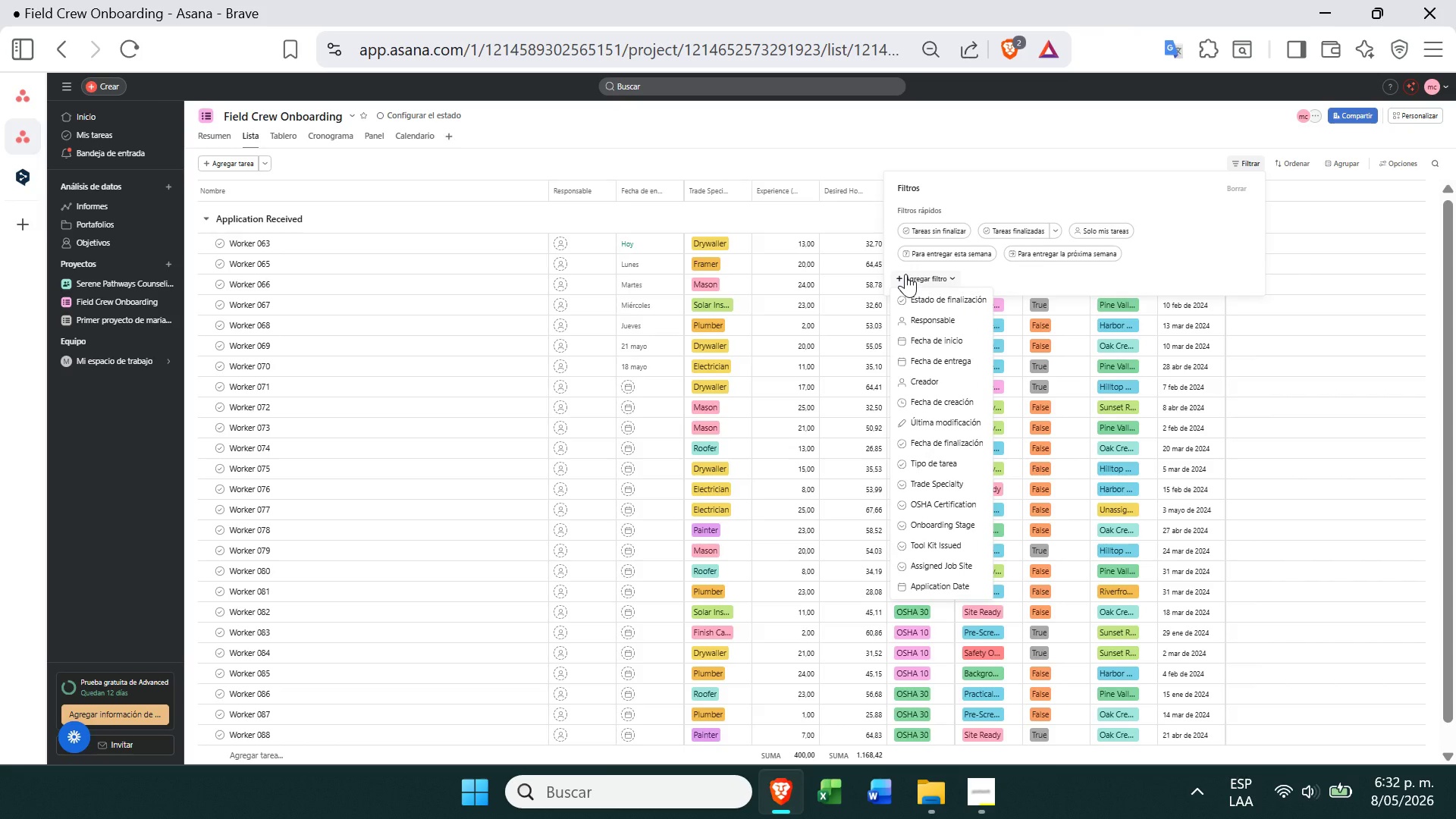 
wait(20.45)
 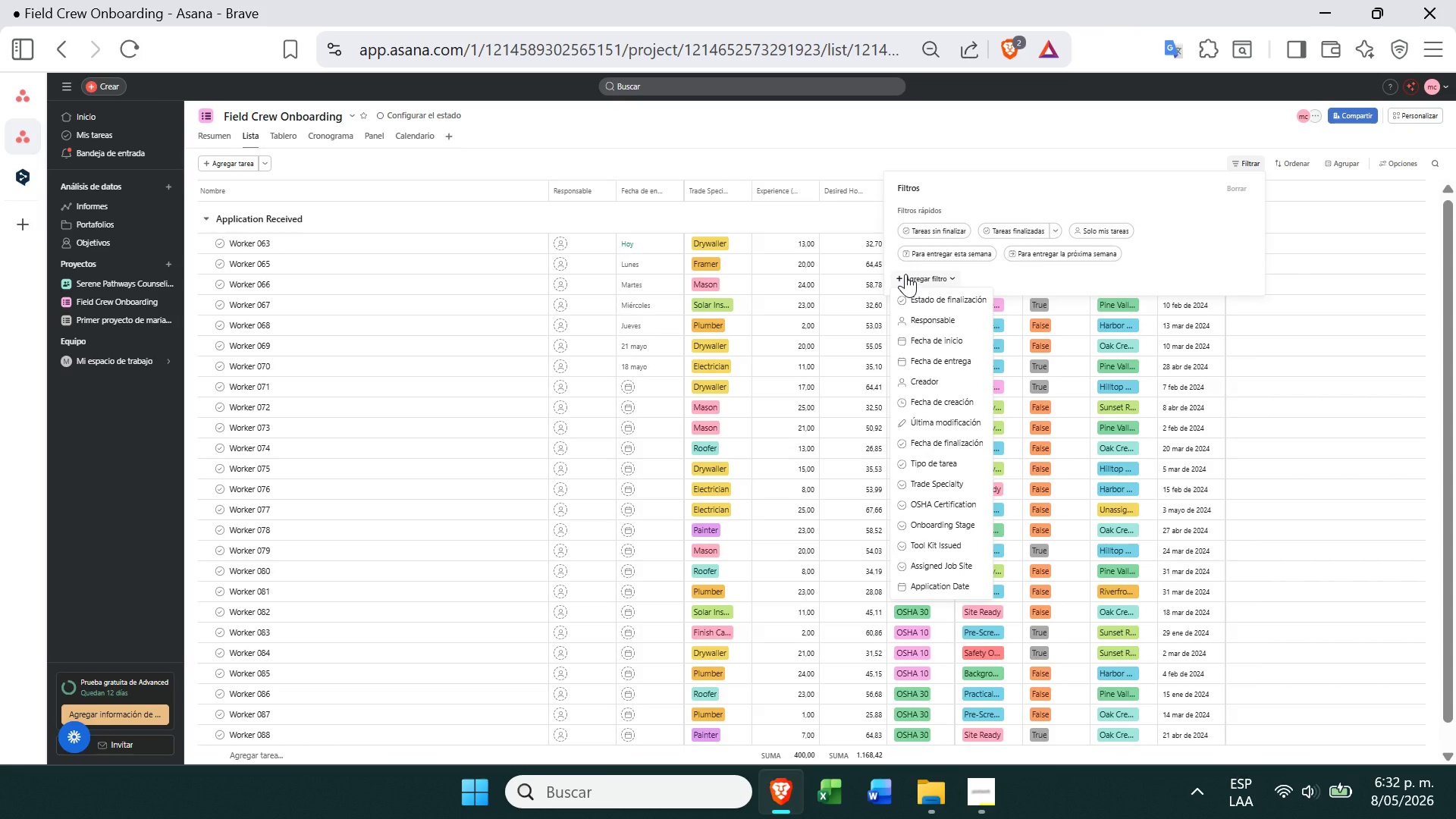 
left_click([347, 134])
 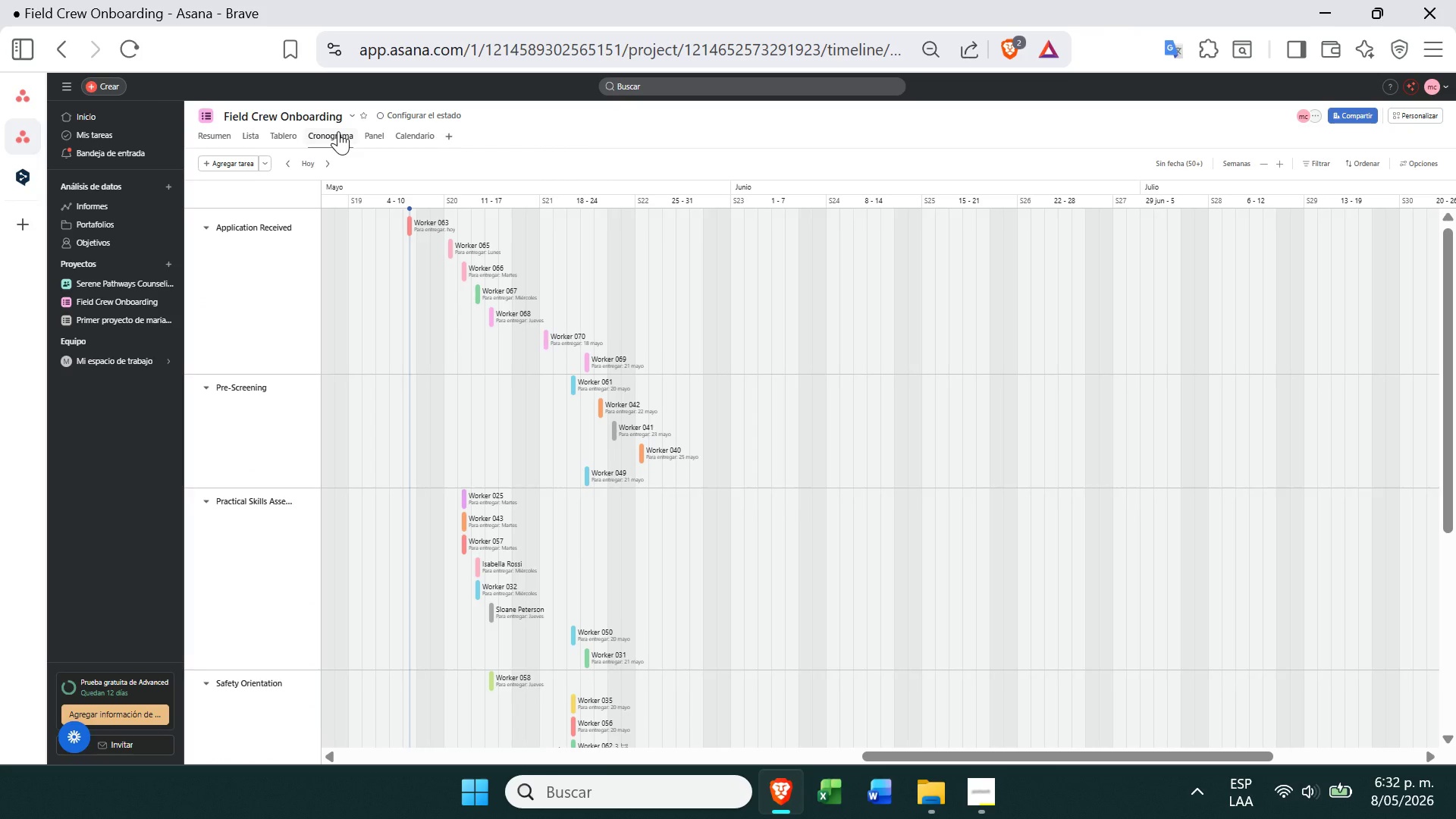 
double_click([339, 138])
 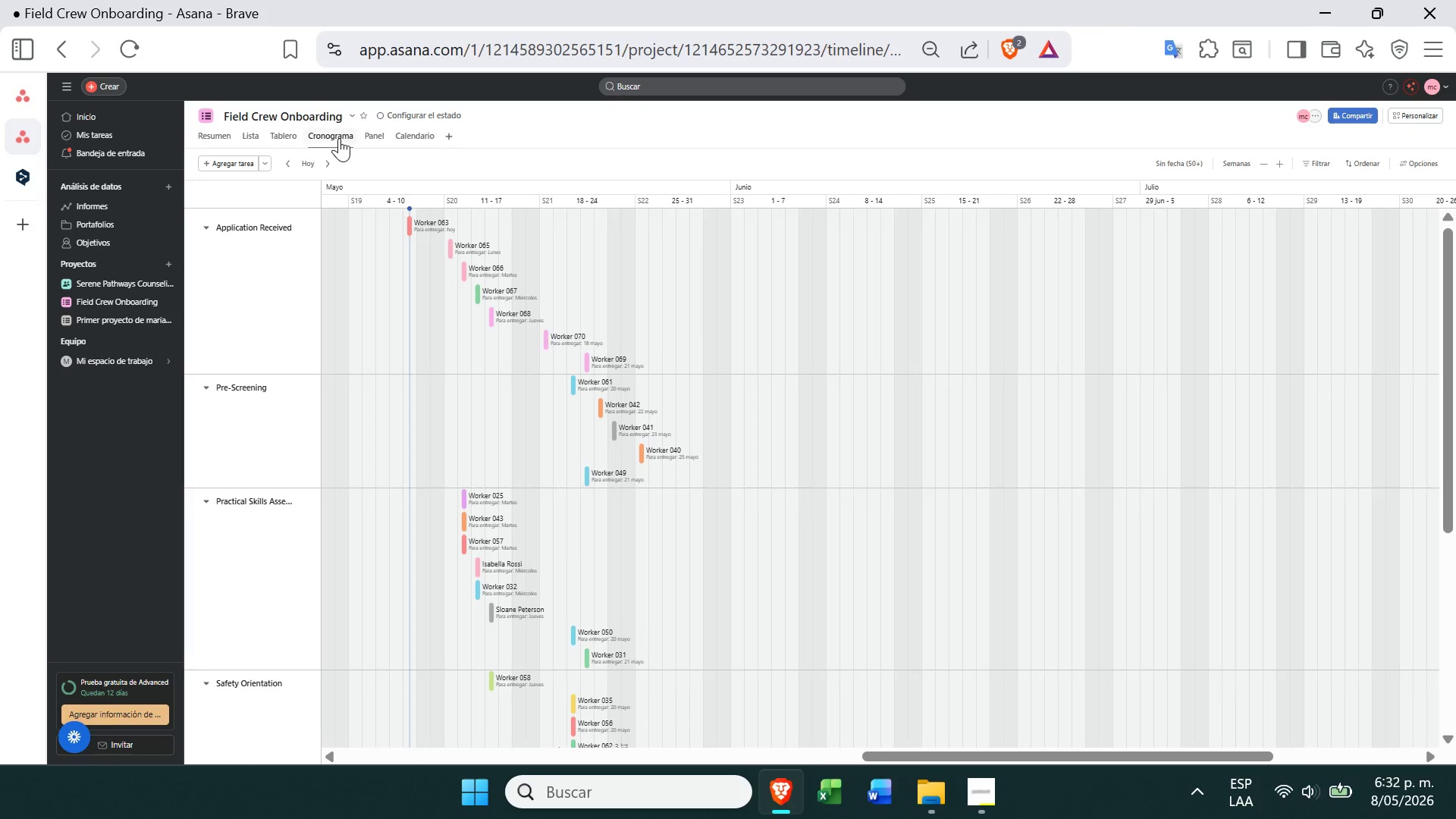 
left_click([339, 138])
 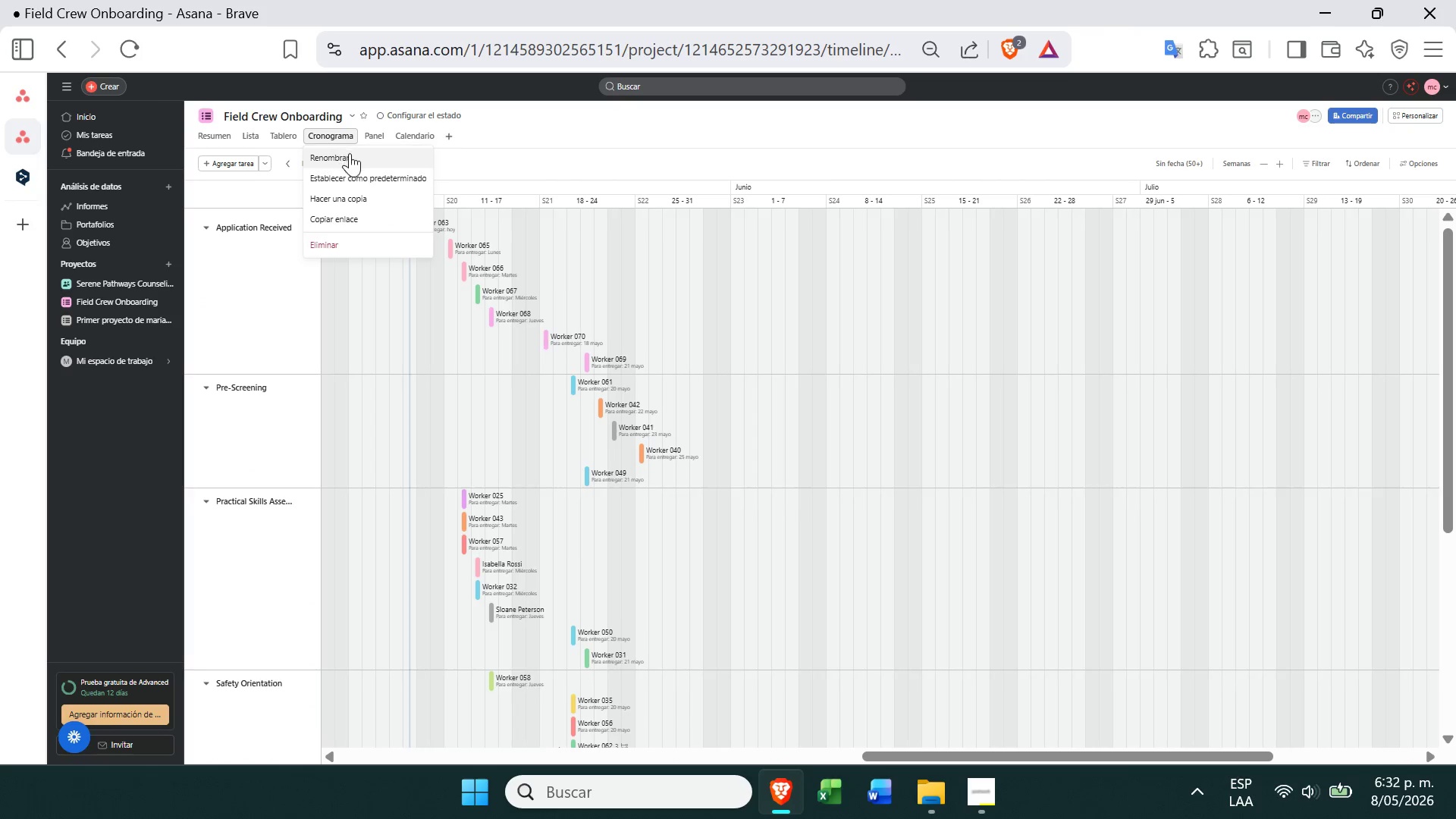 
left_click([352, 156])
 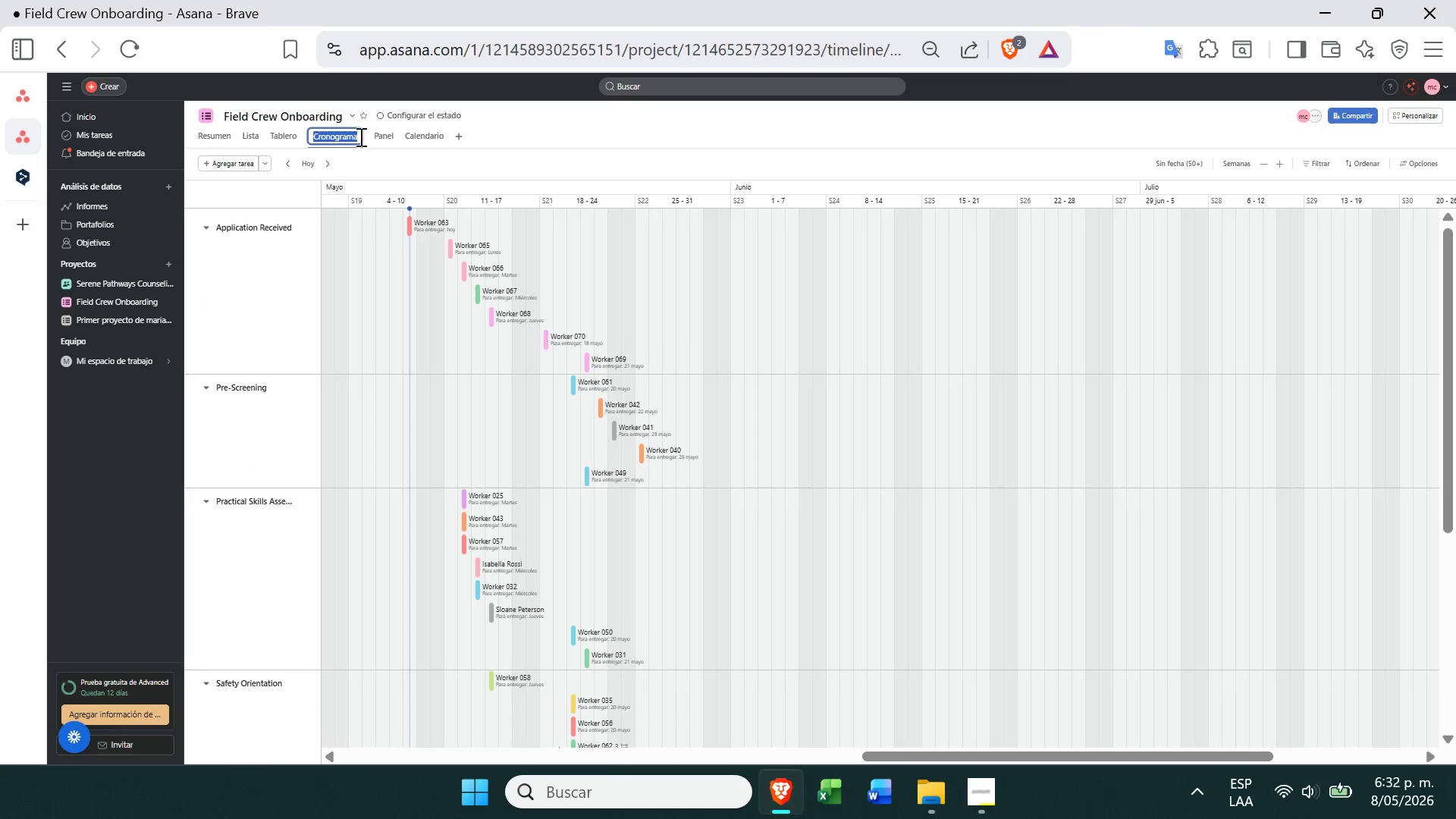 
left_click([359, 136])
 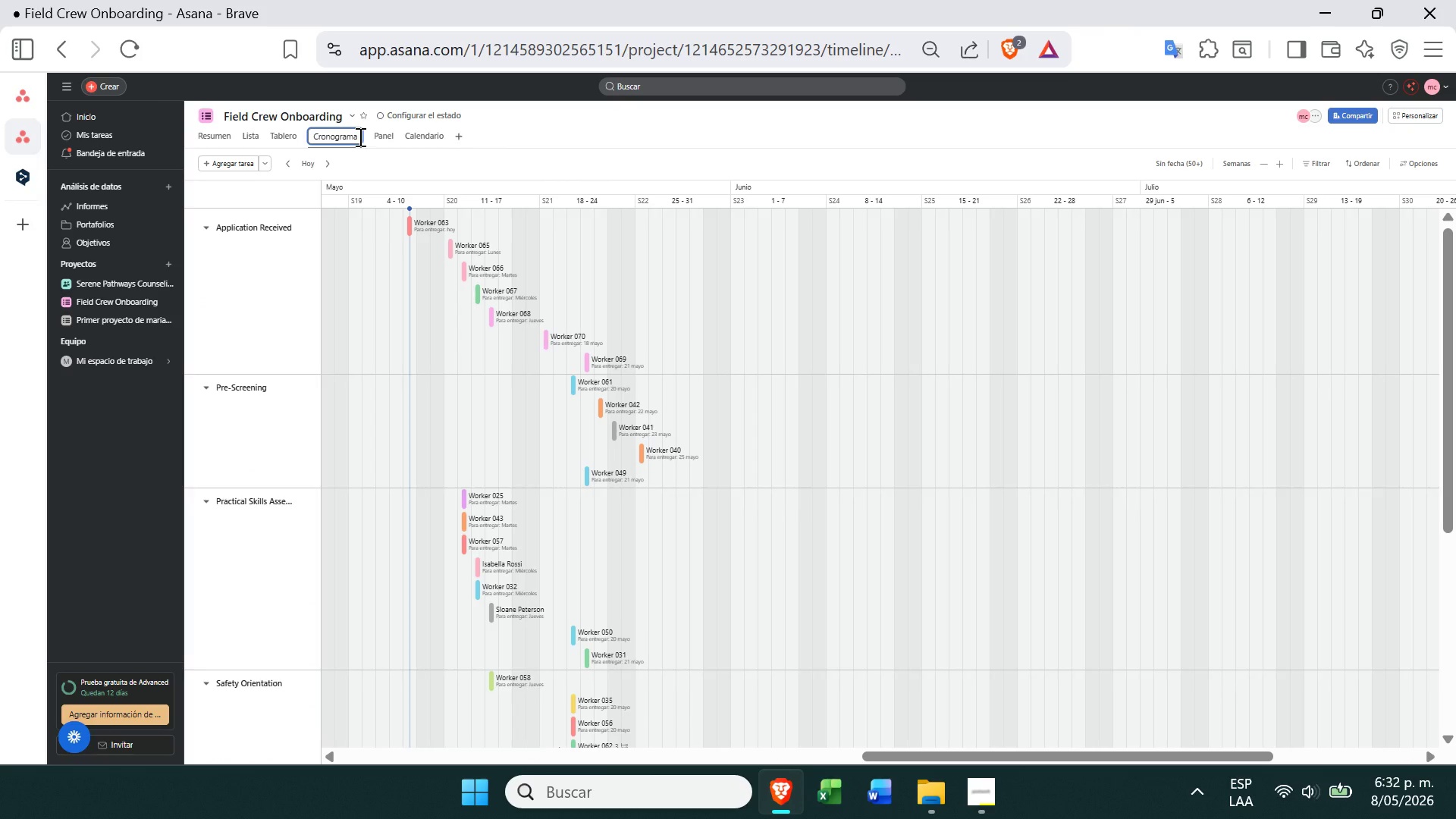 
key(Space)
 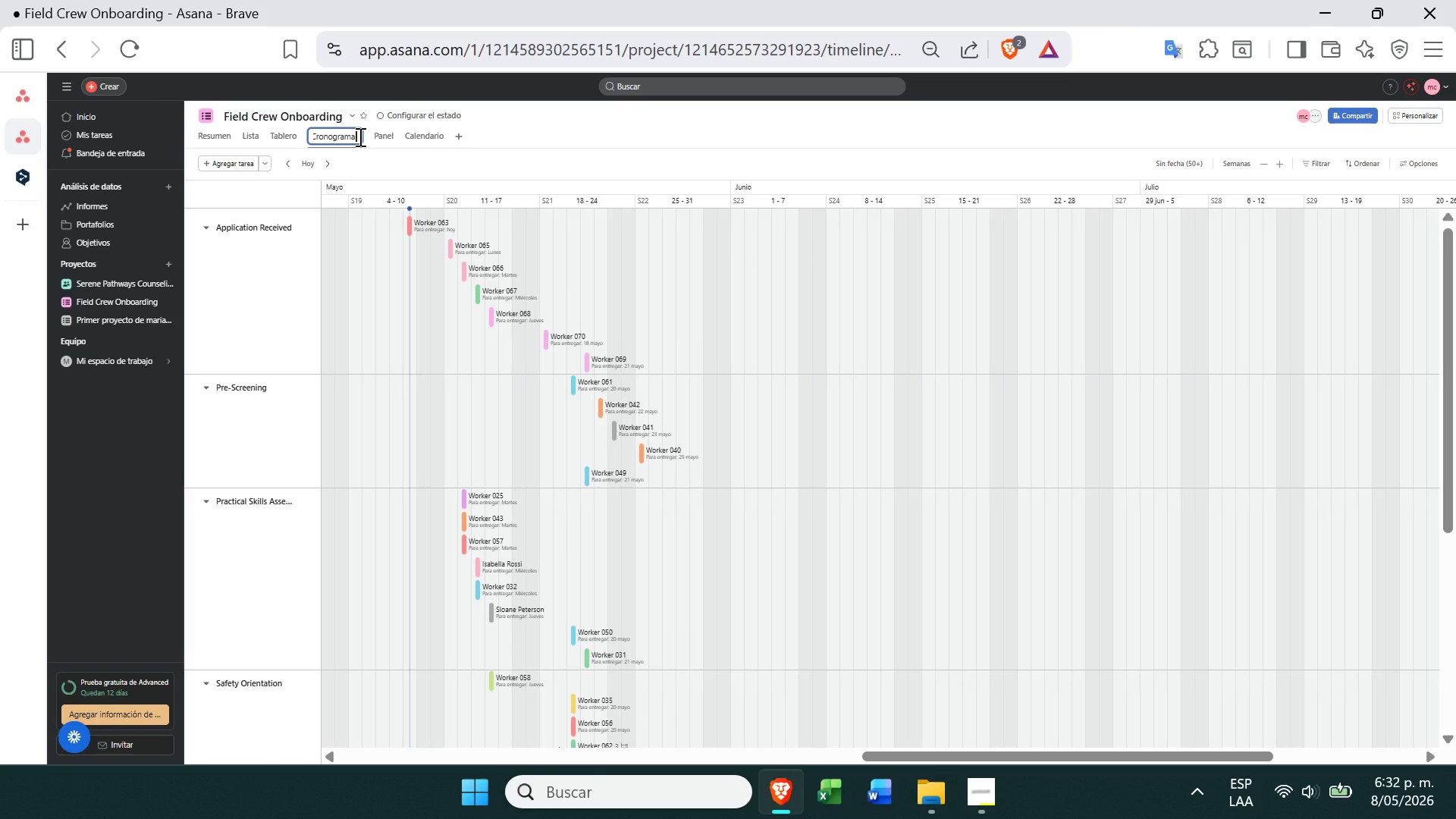 
wait(5.98)
 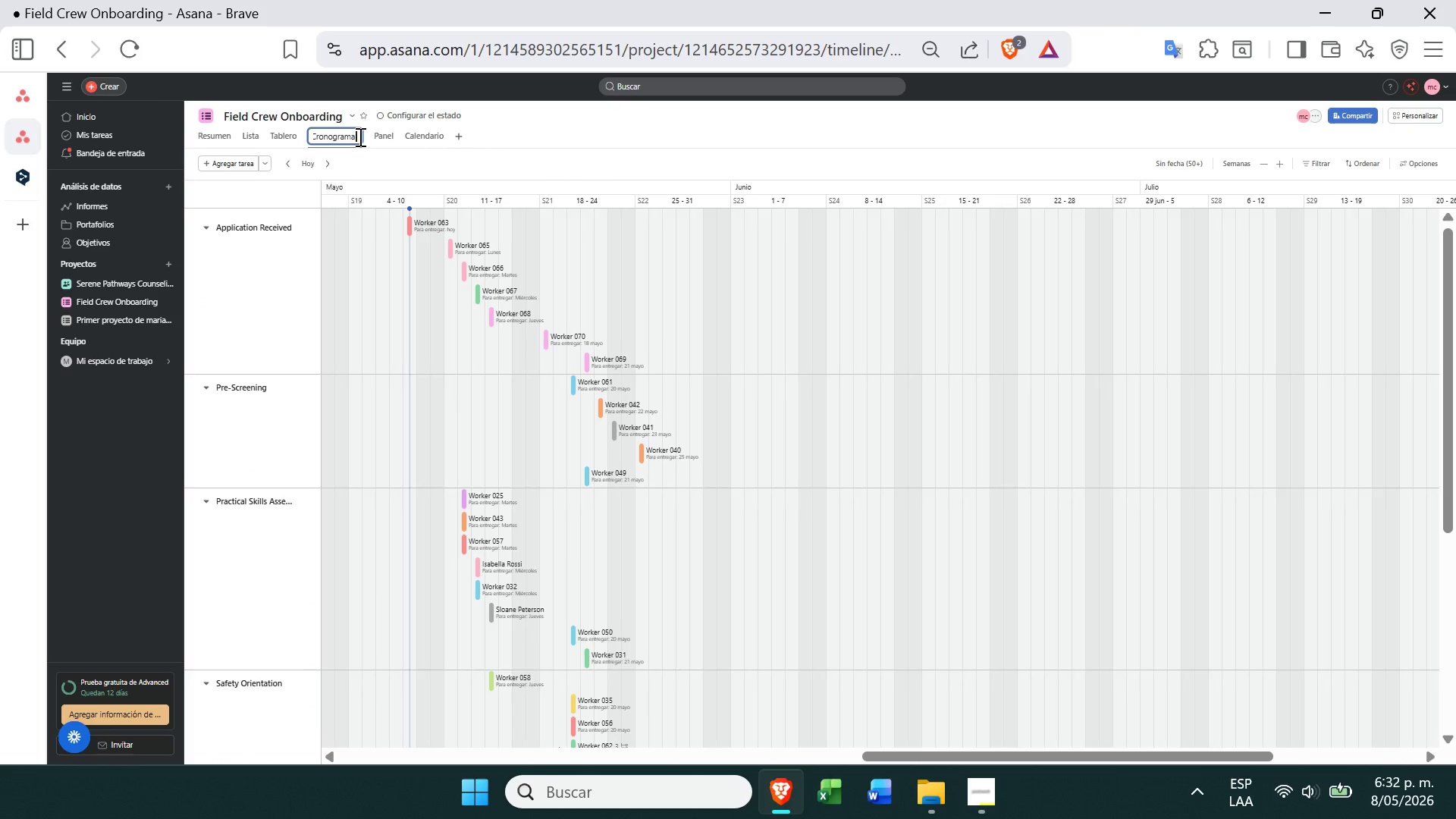 
left_click([479, 173])
 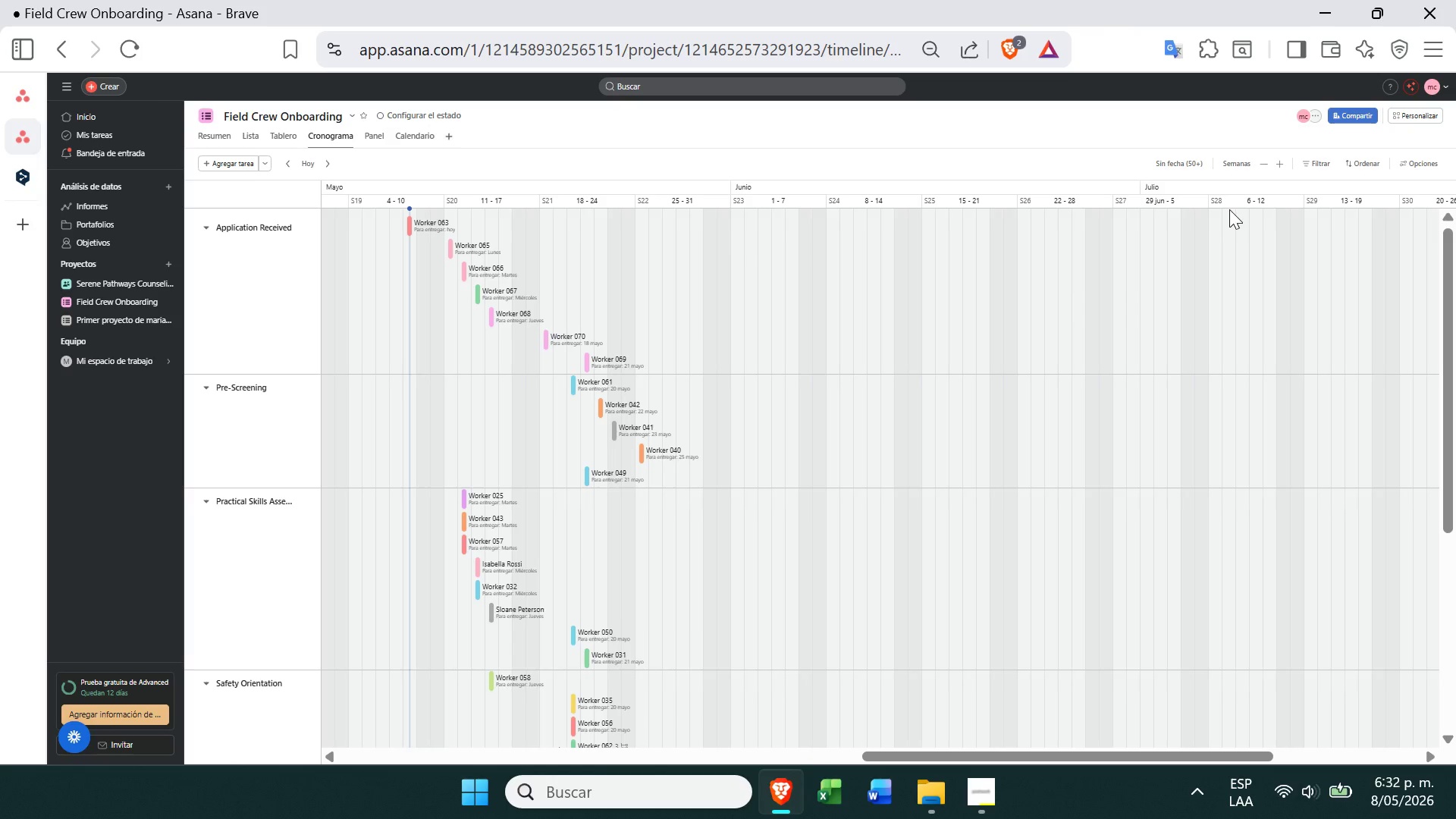 
wait(5.47)
 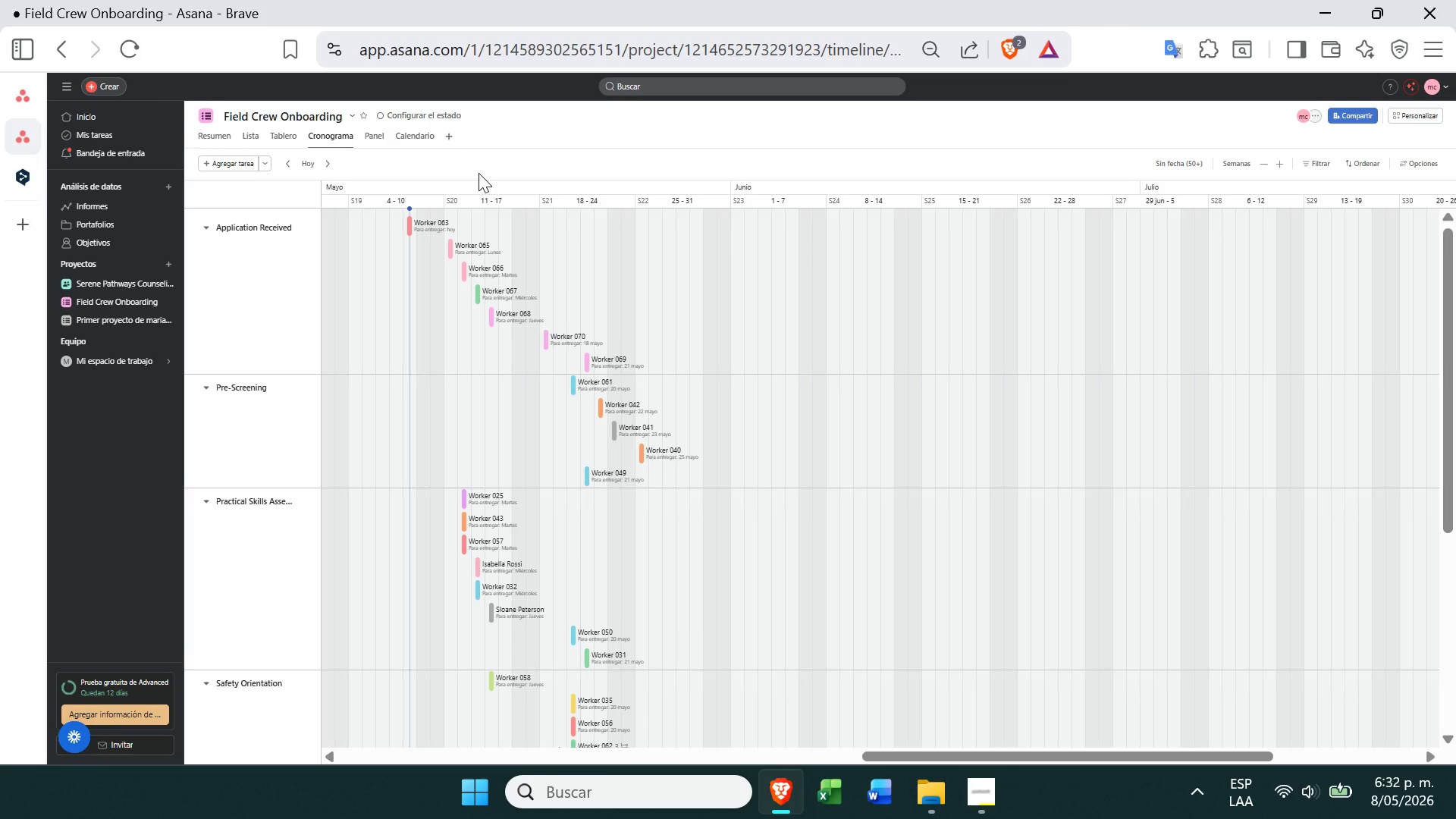 
left_click([1371, 165])
 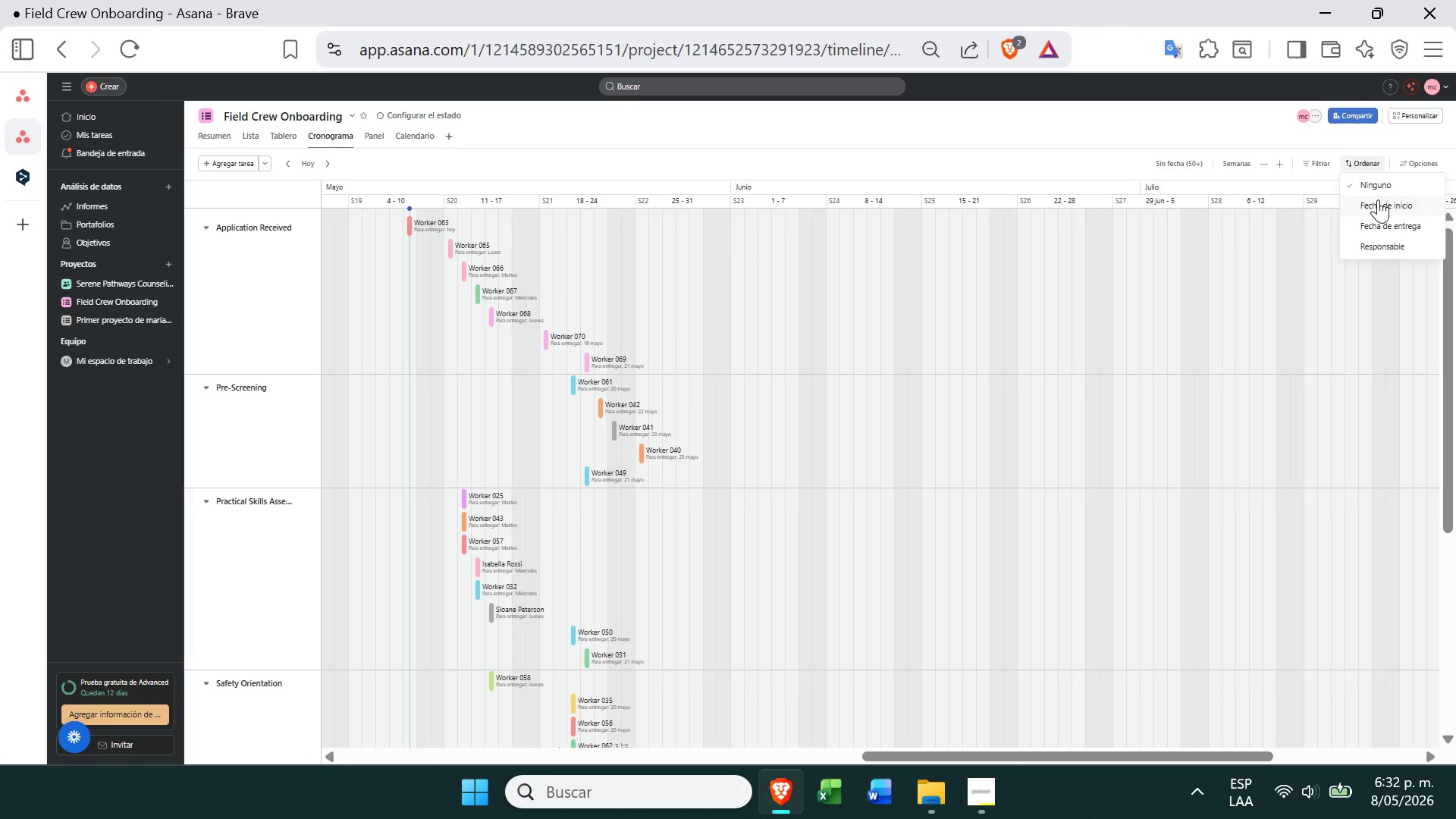 
left_click([1408, 165])
 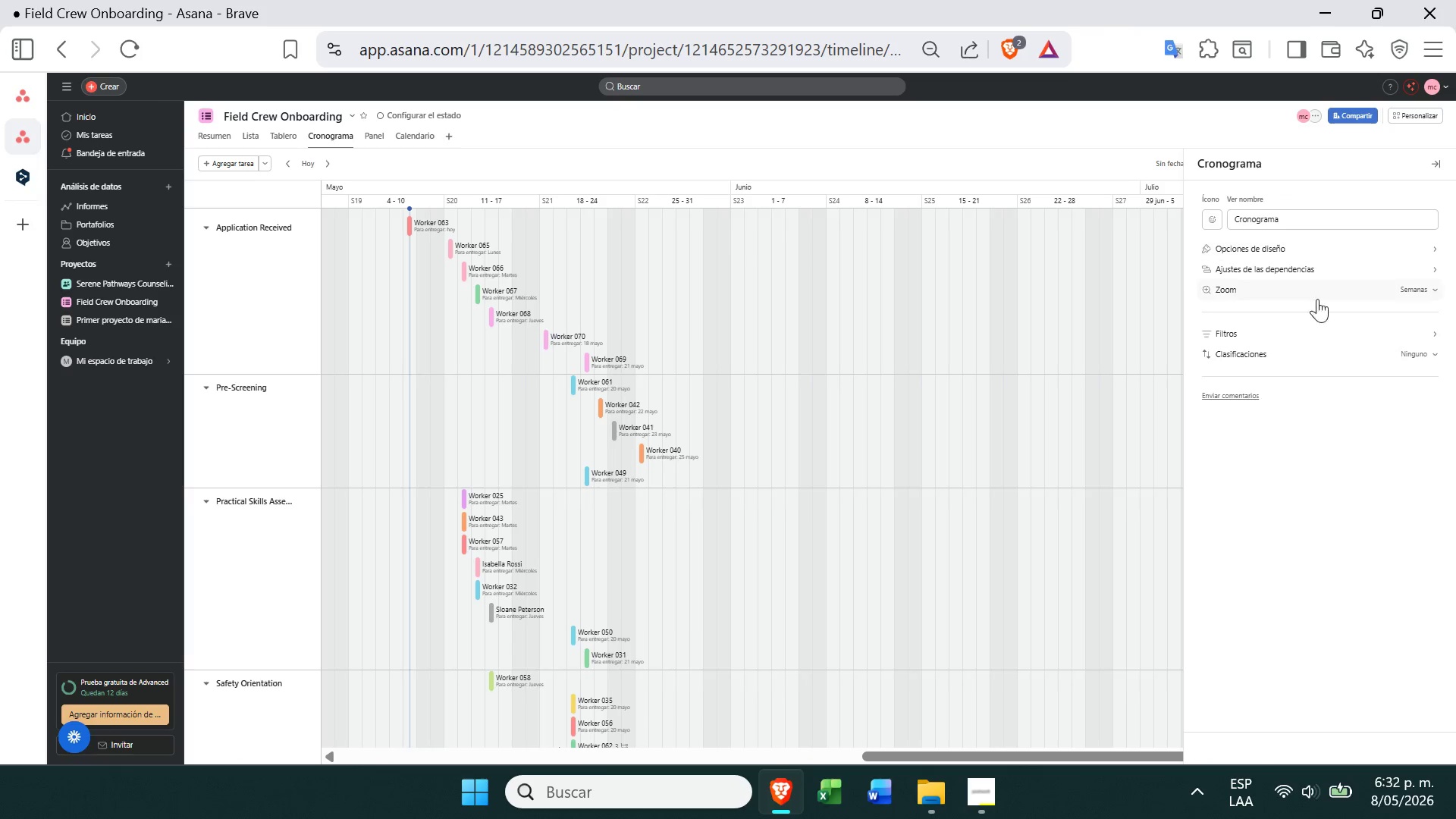 
left_click([1323, 329])
 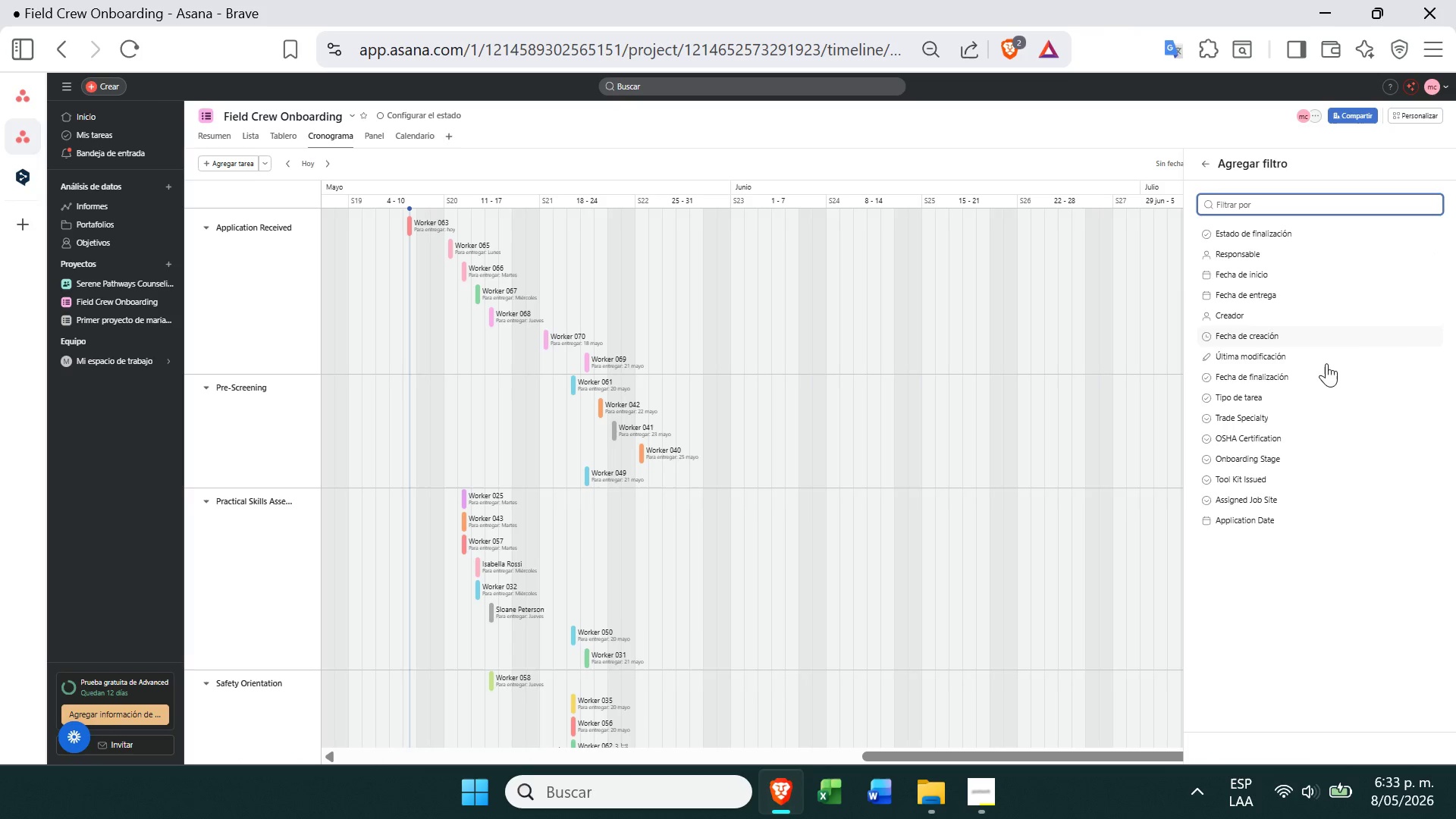 
wait(5.33)
 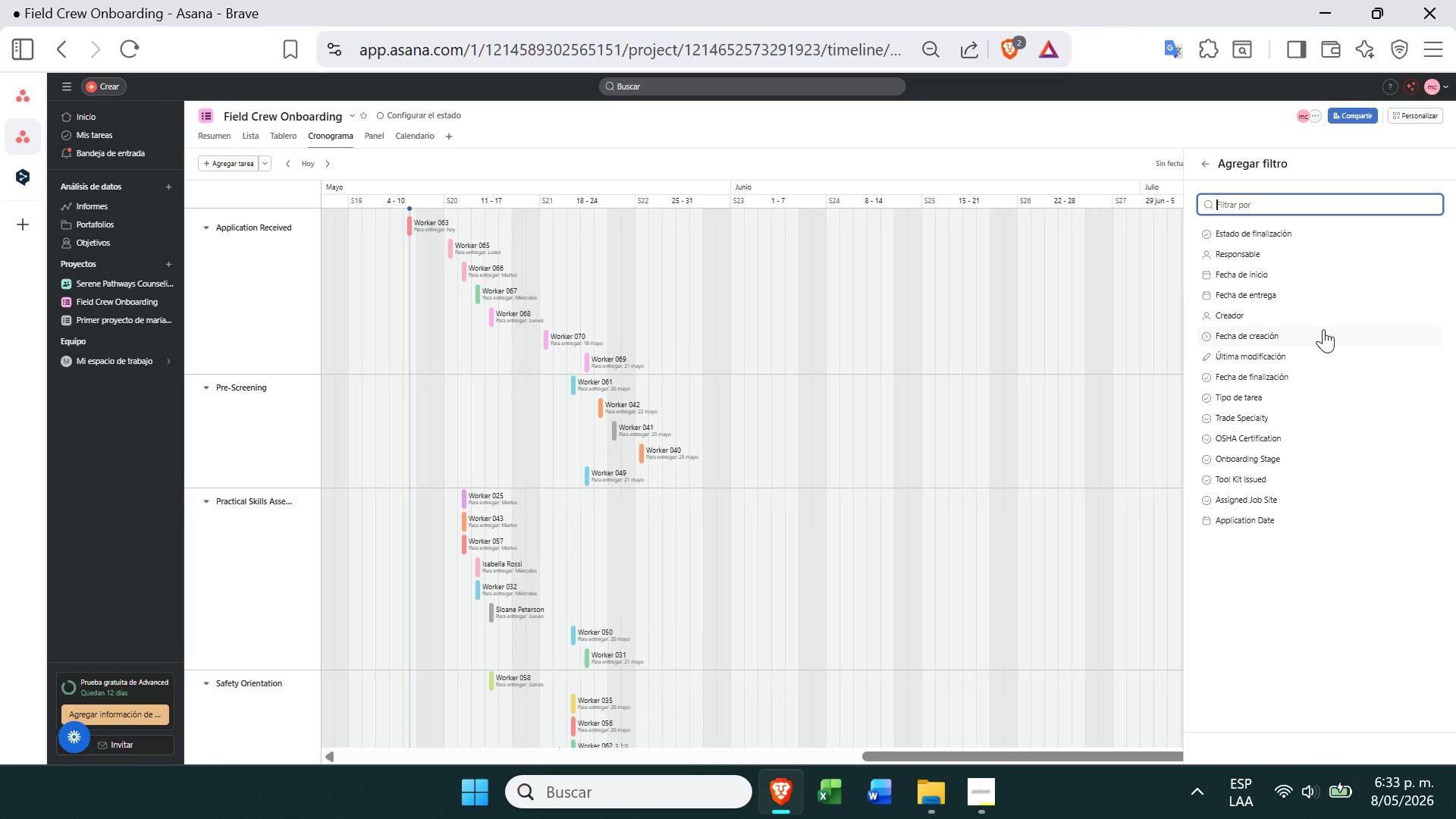 
left_click([1305, 453])
 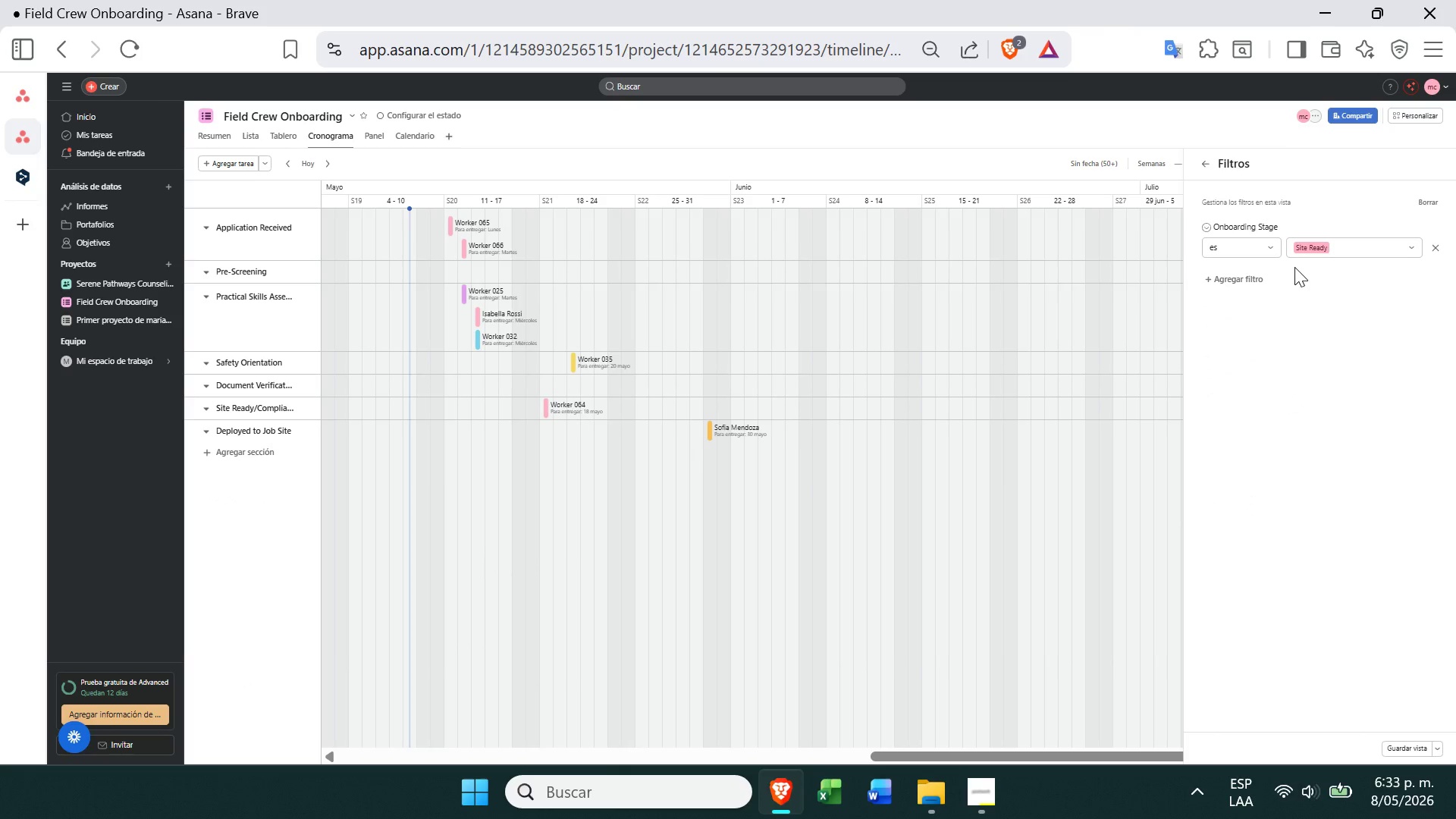 
left_click([1342, 252])
 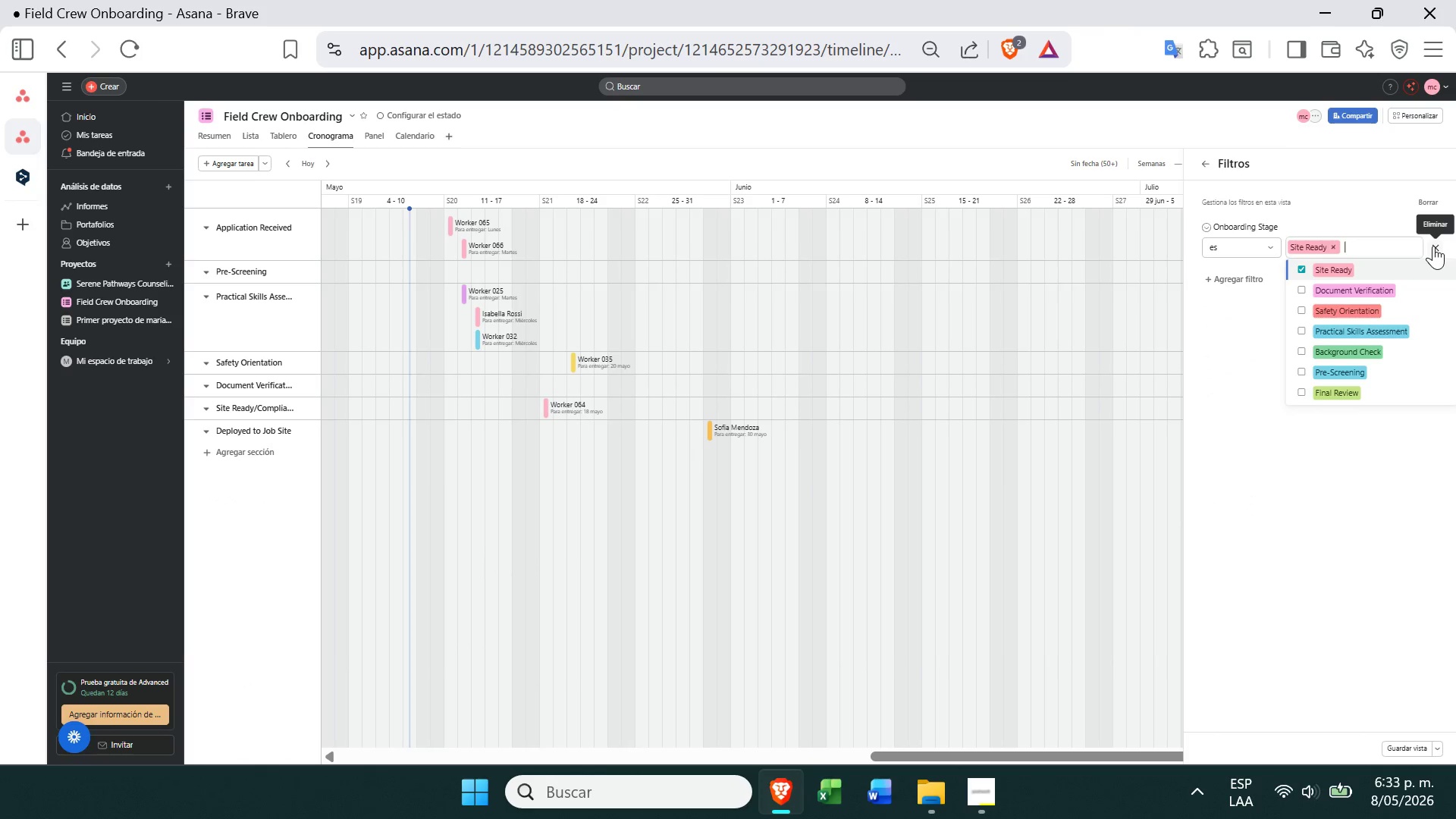 
wait(5.78)
 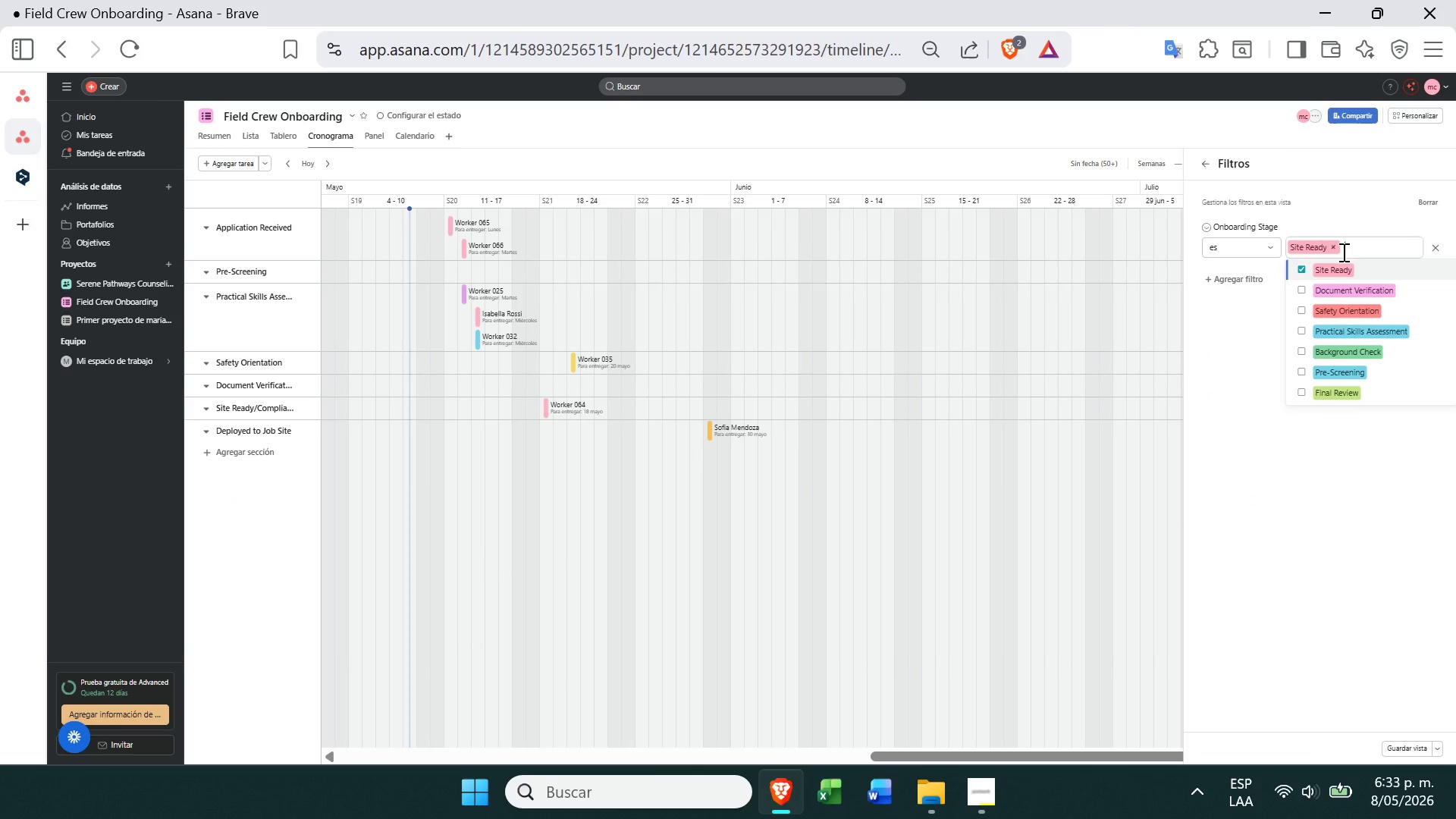 
left_click([1433, 246])
 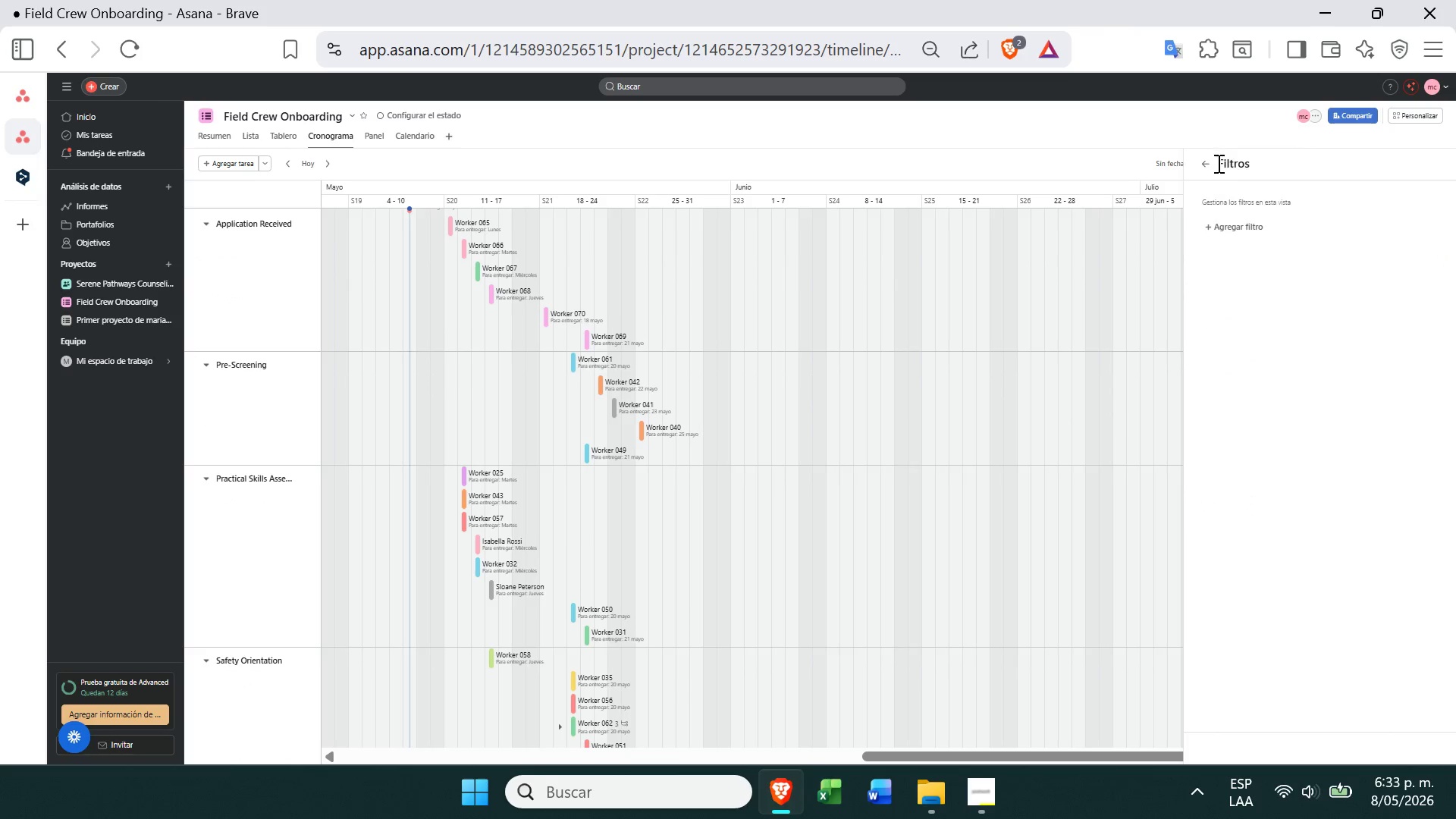 
left_click([1209, 162])
 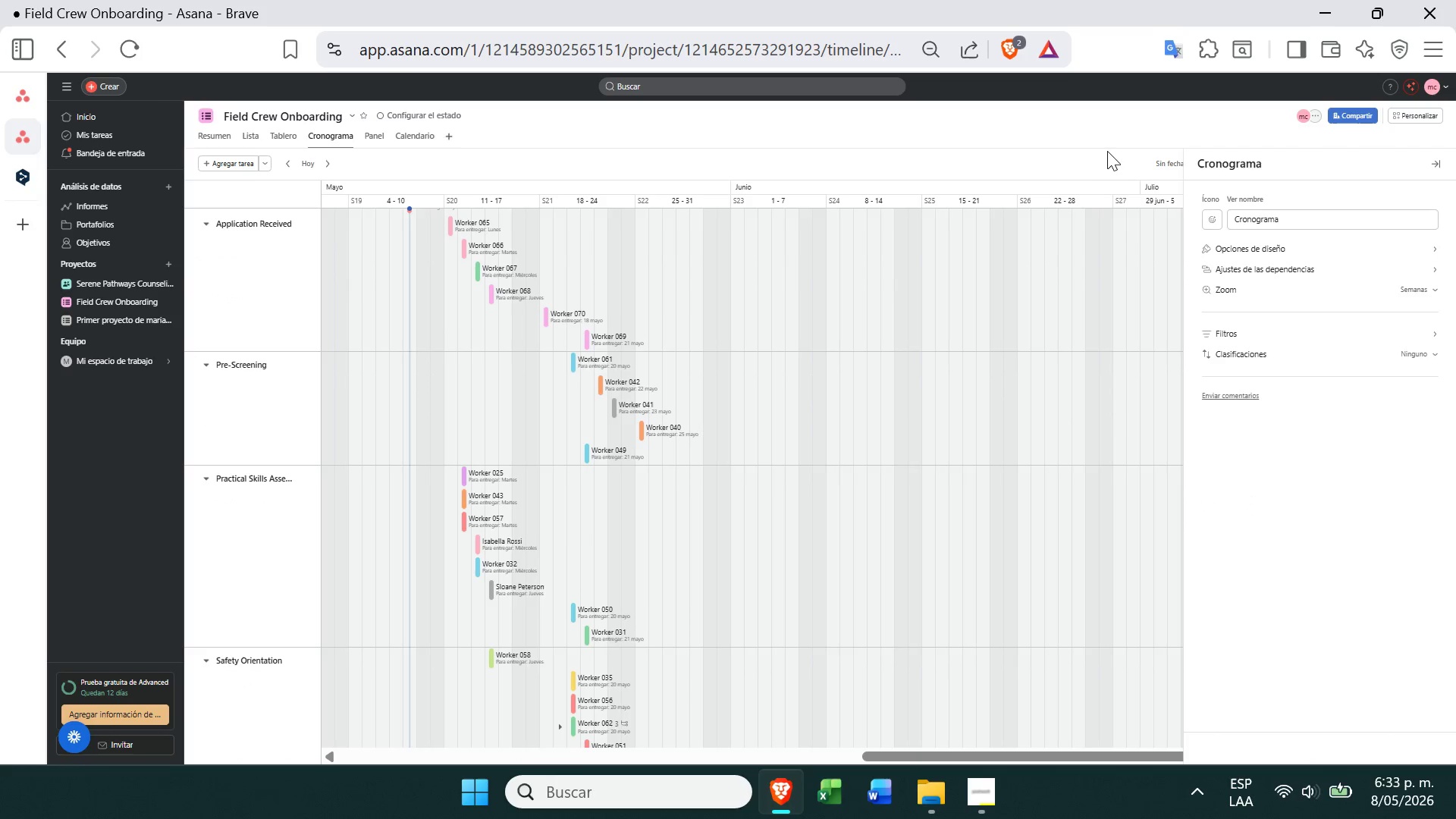 
left_click([1123, 143])
 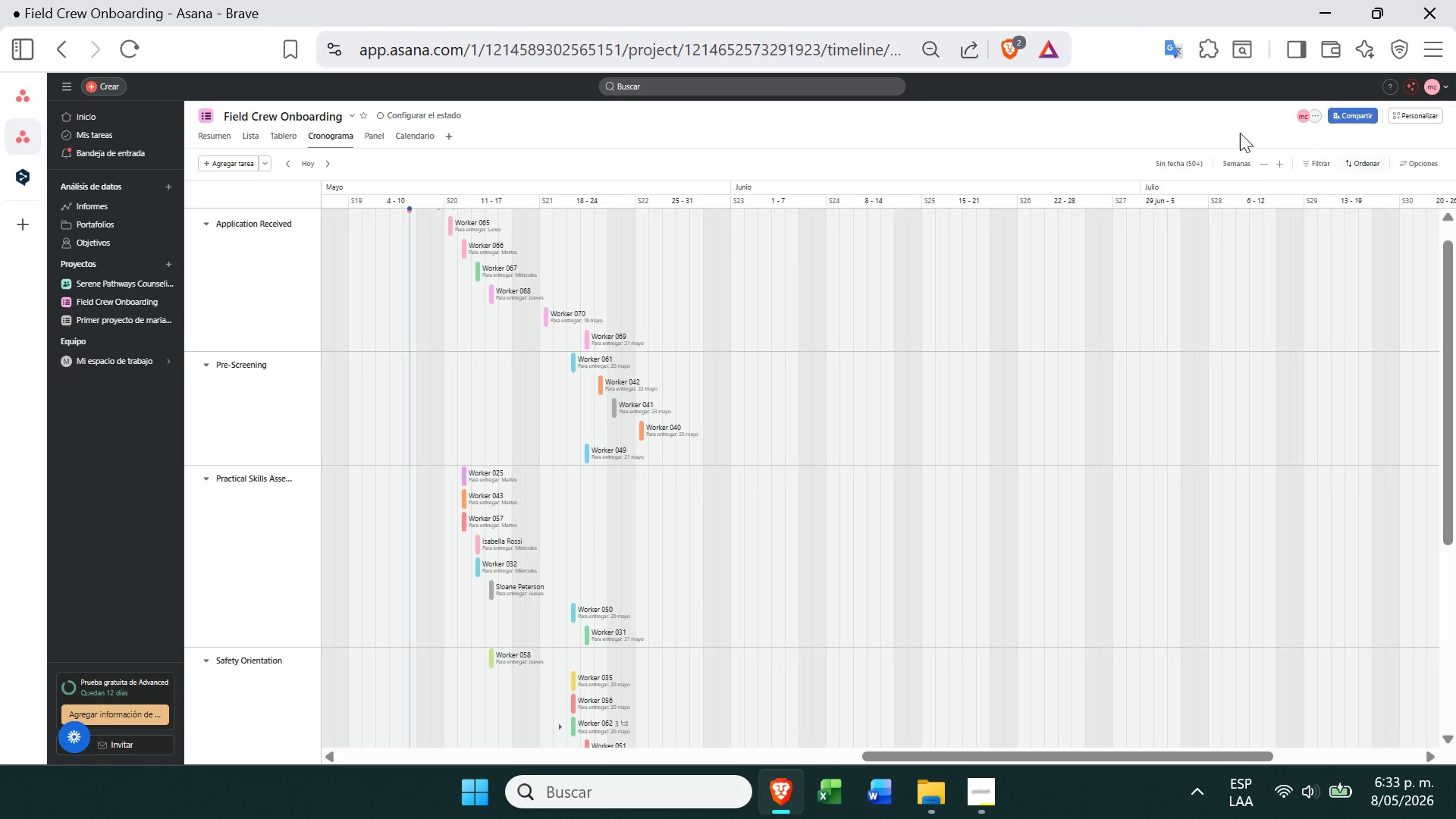 
left_click([1324, 169])
 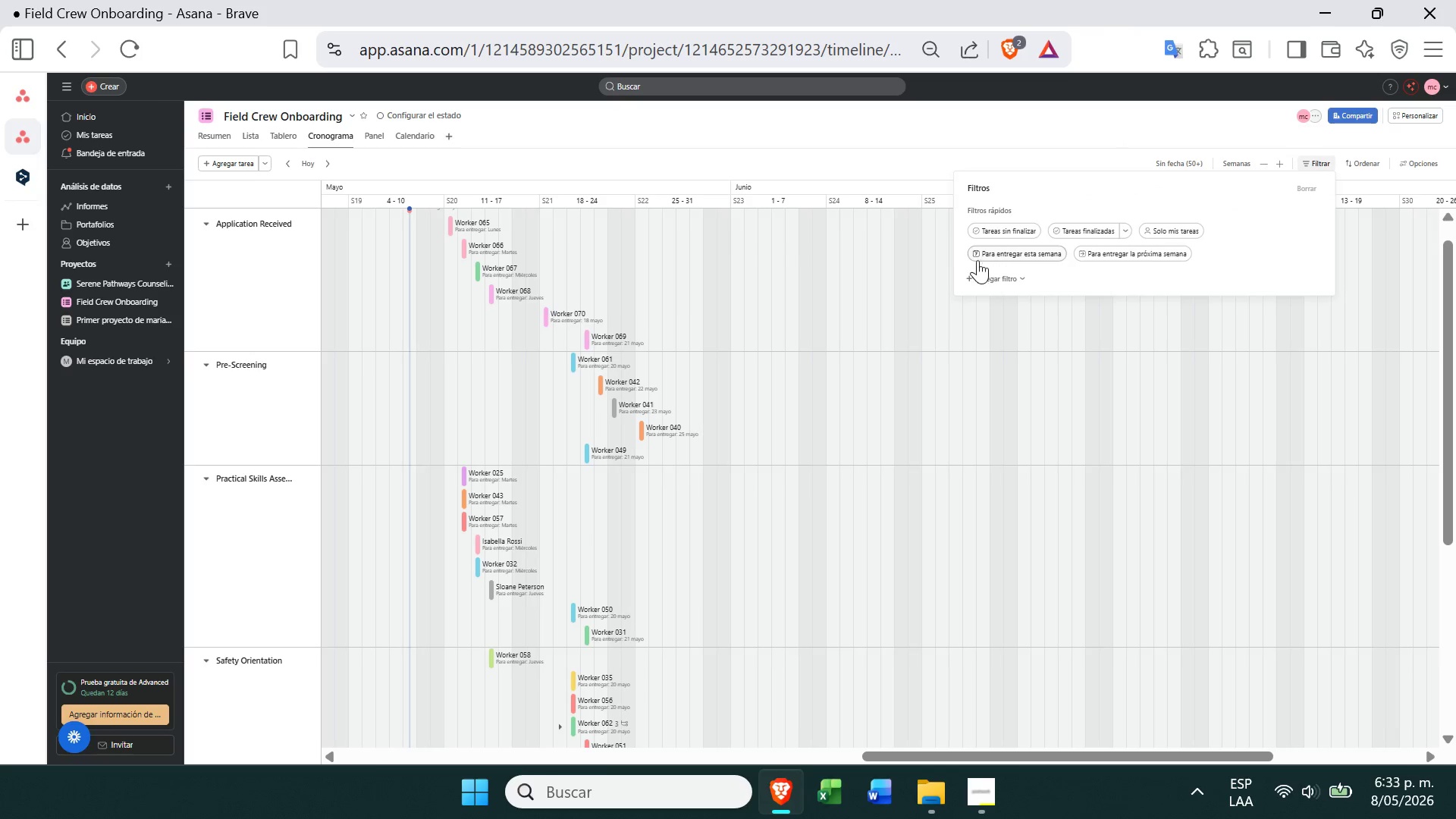 
left_click([991, 284])
 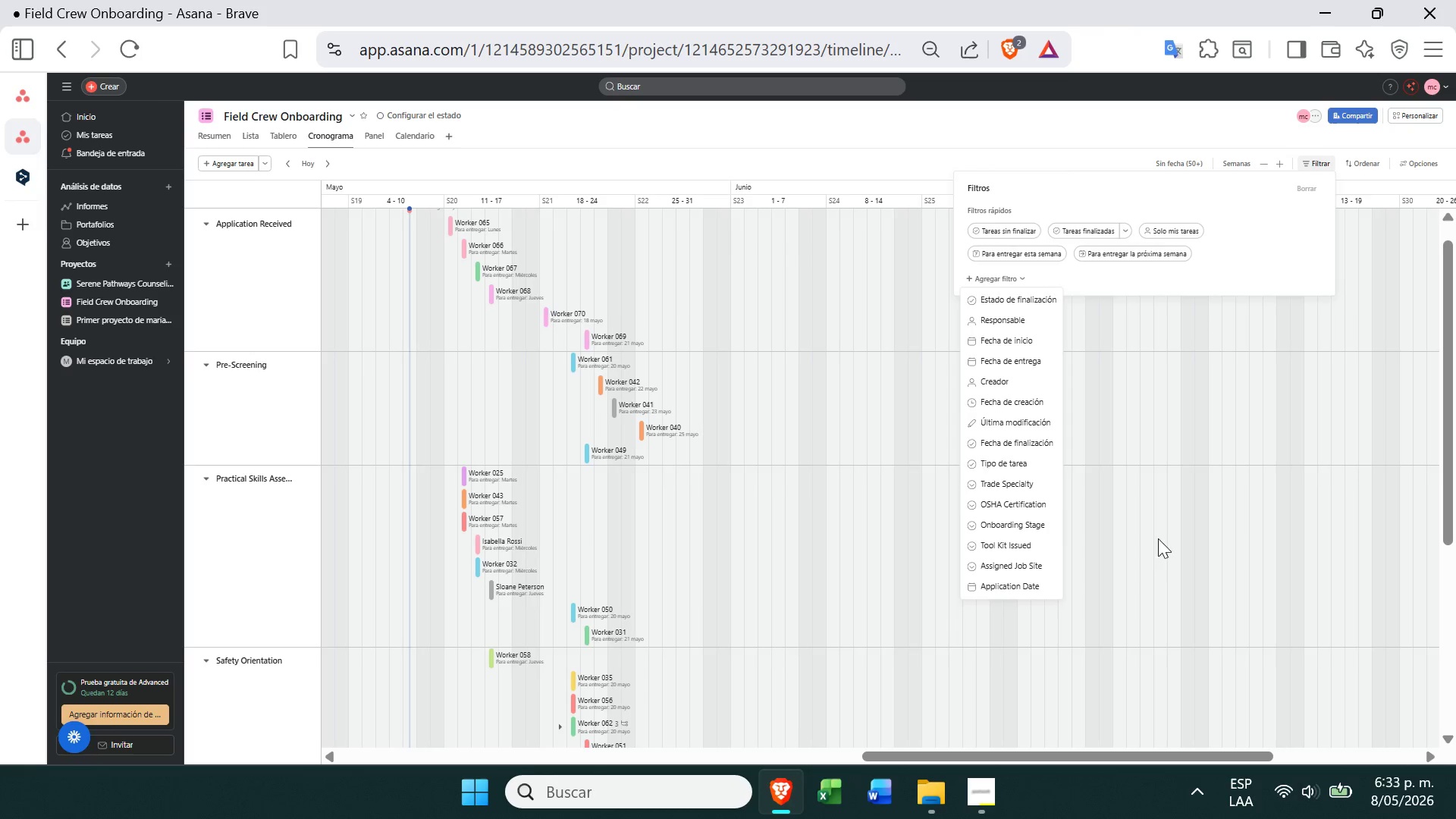 
wait(16.89)
 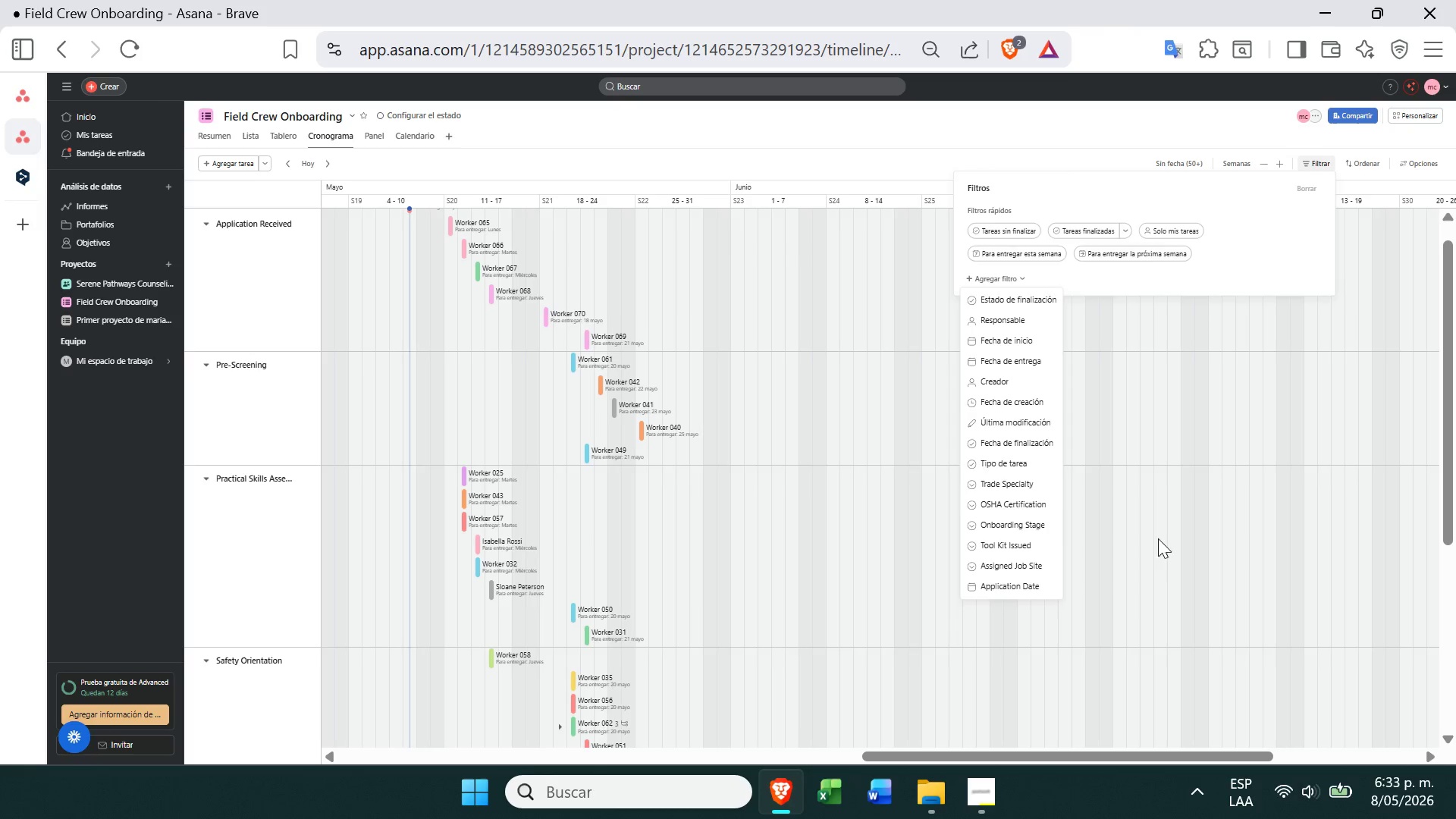 
left_click([967, 464])
 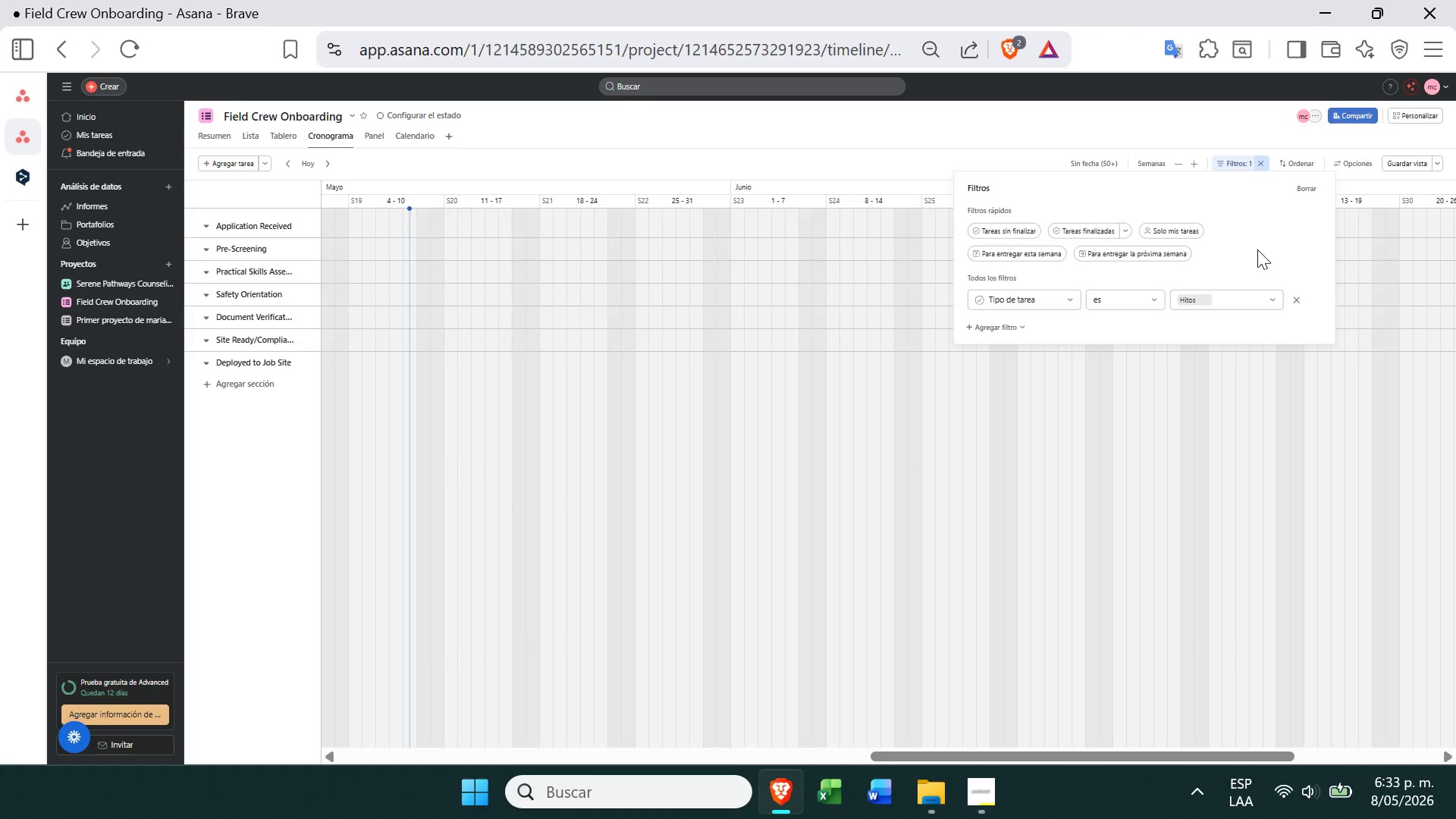 
left_click([1239, 290])
 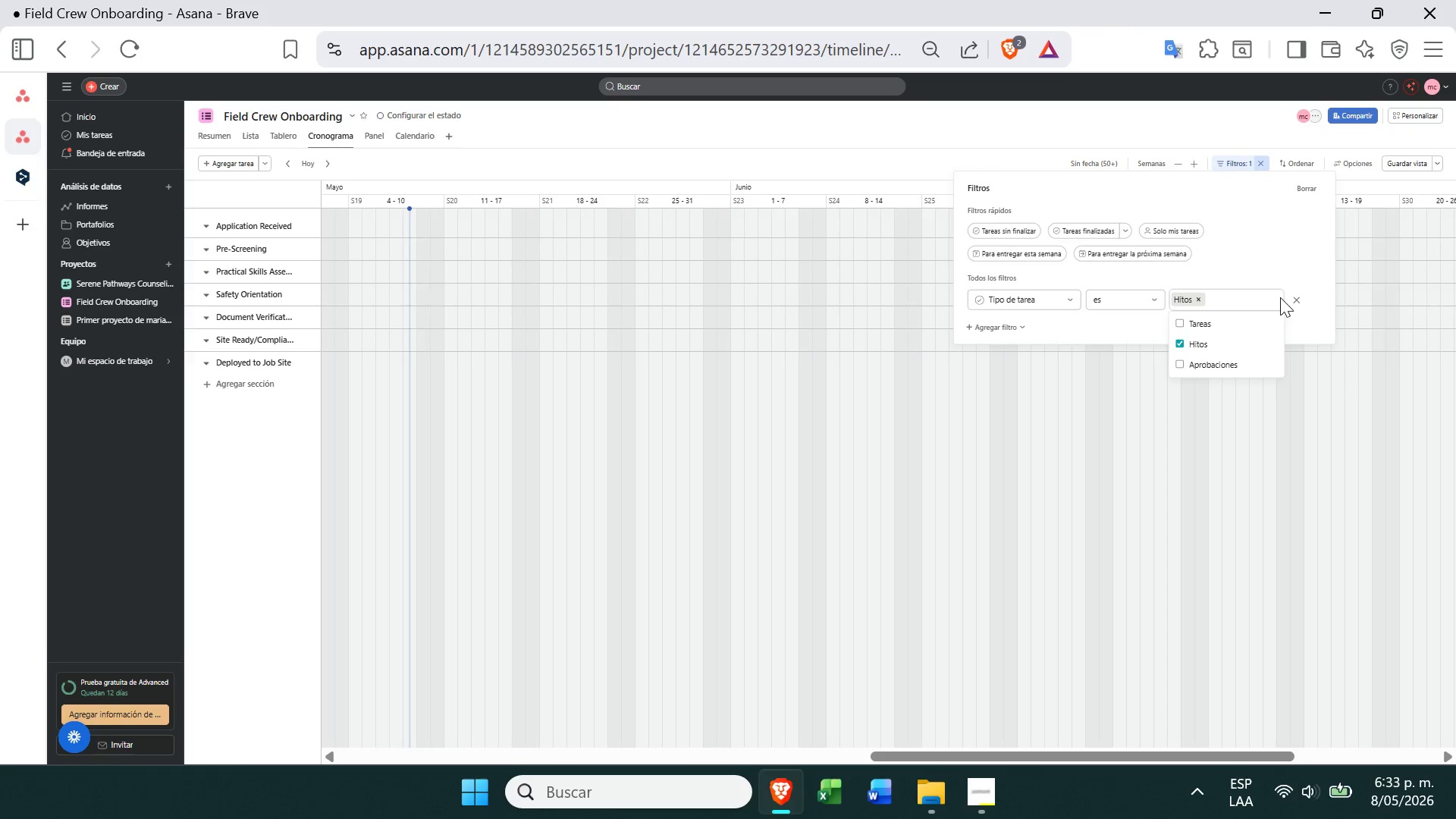 
left_click([1291, 300])
 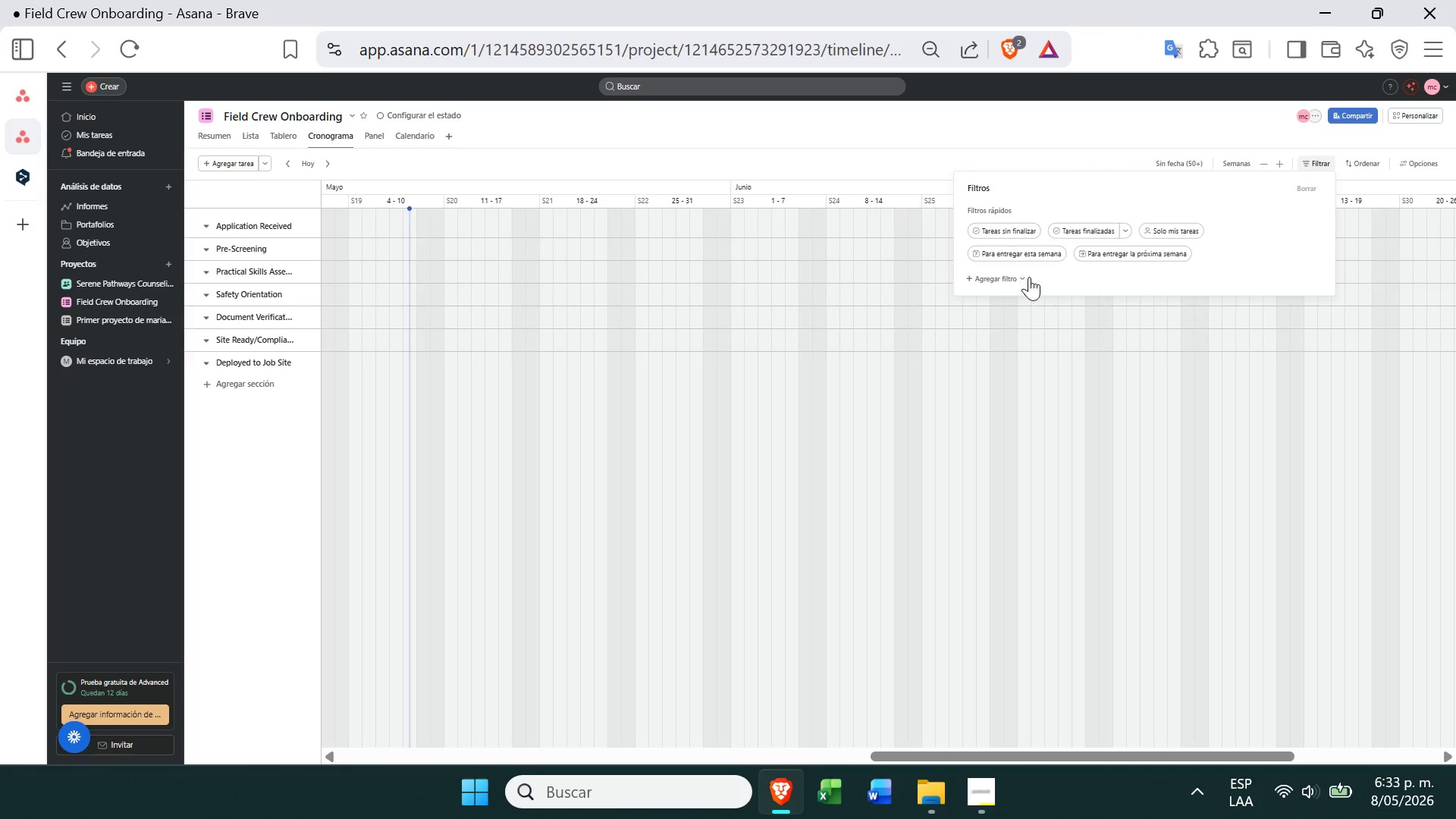 
left_click([1019, 274])
 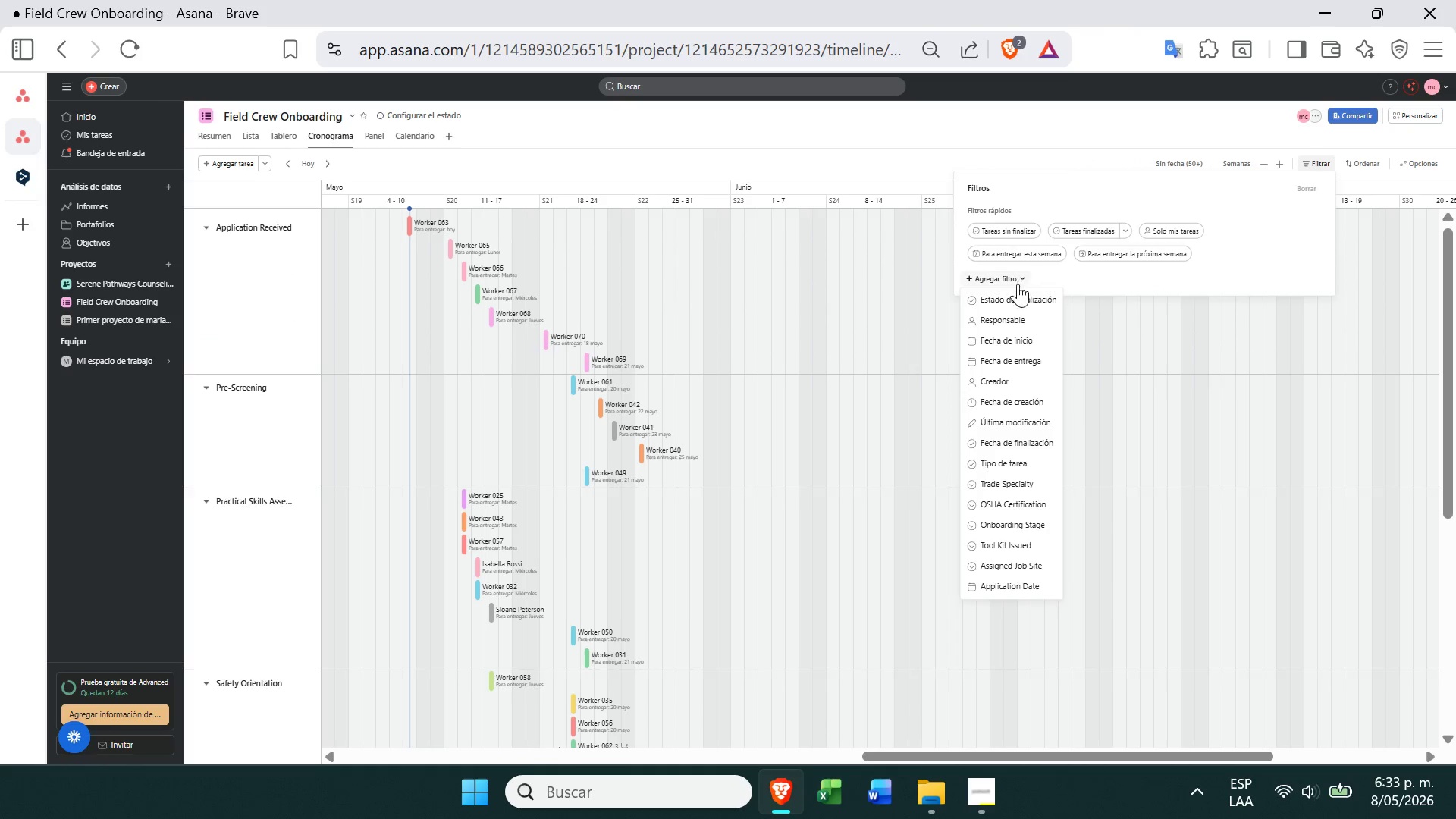 
wait(7.62)
 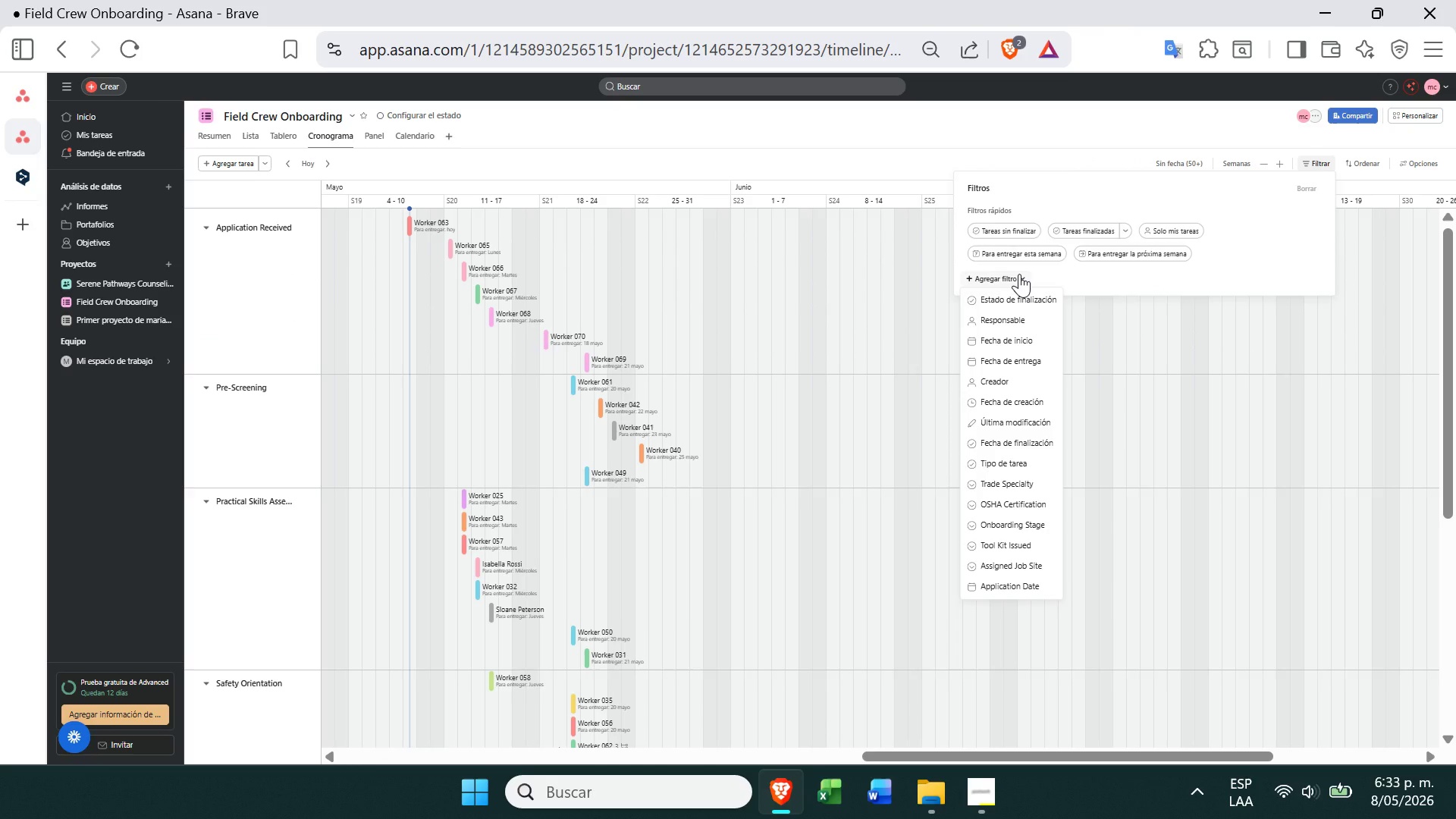 
left_click([1067, 277])
 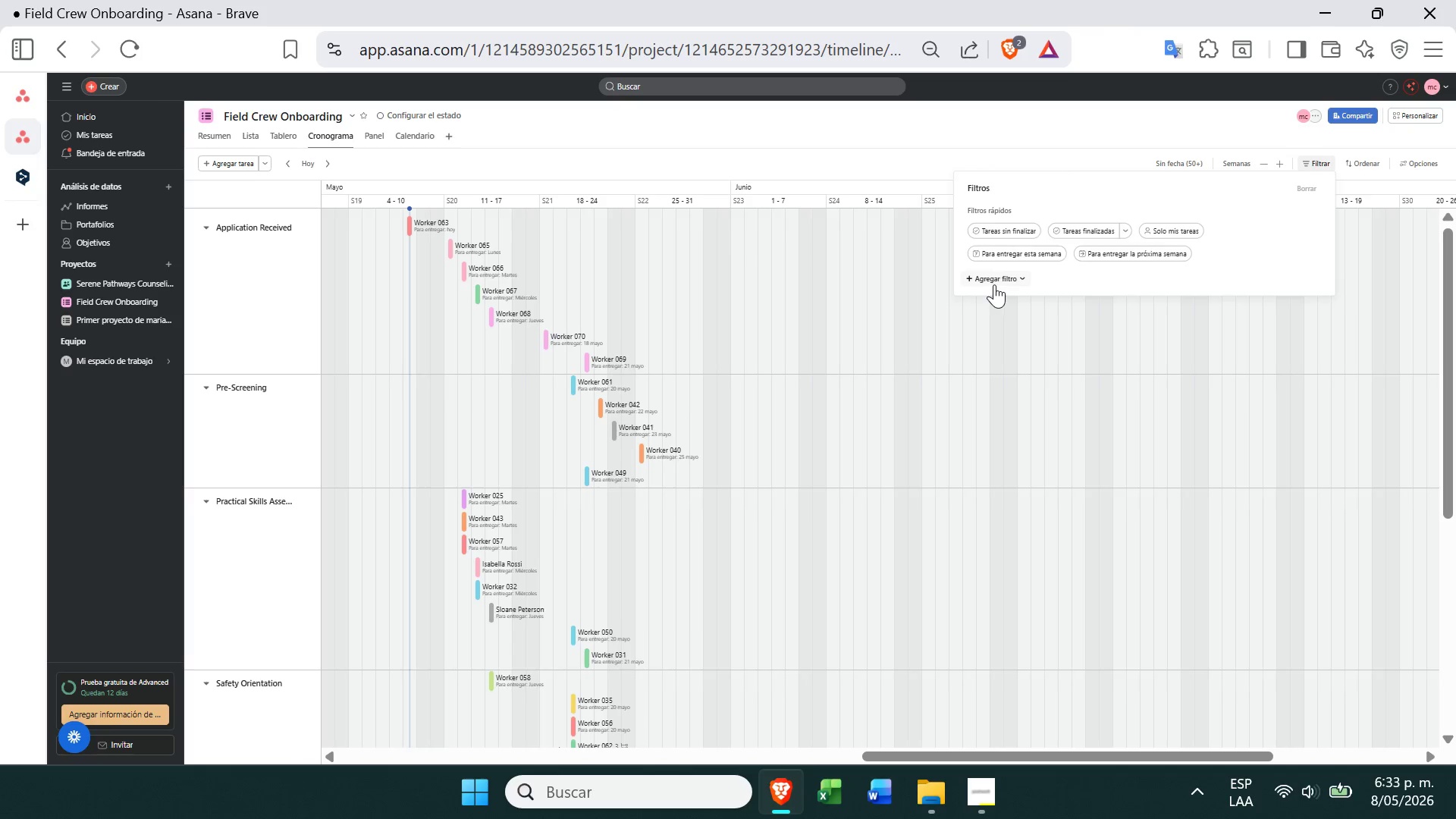 
left_click([997, 281])
 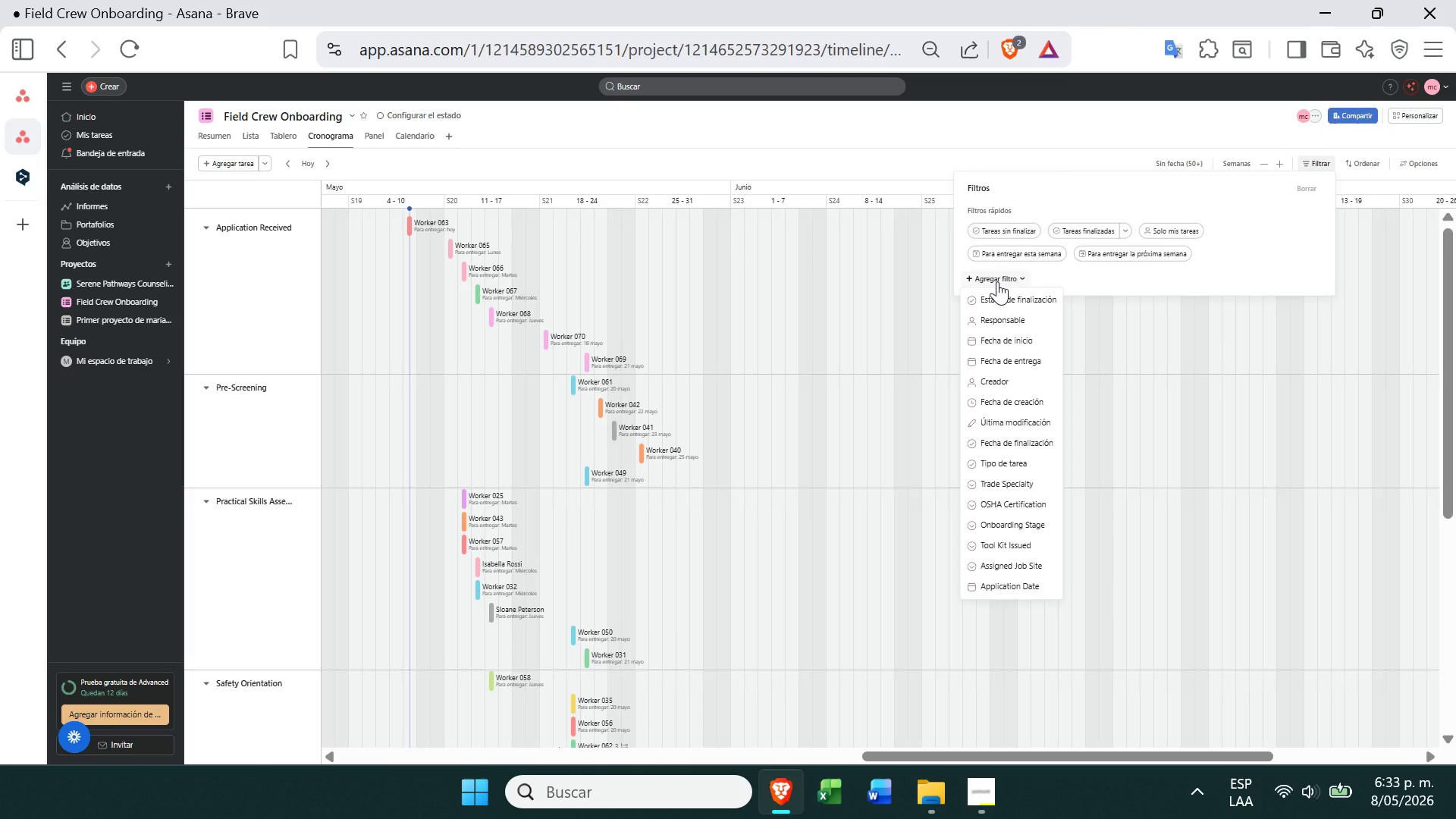 
wait(13.97)
 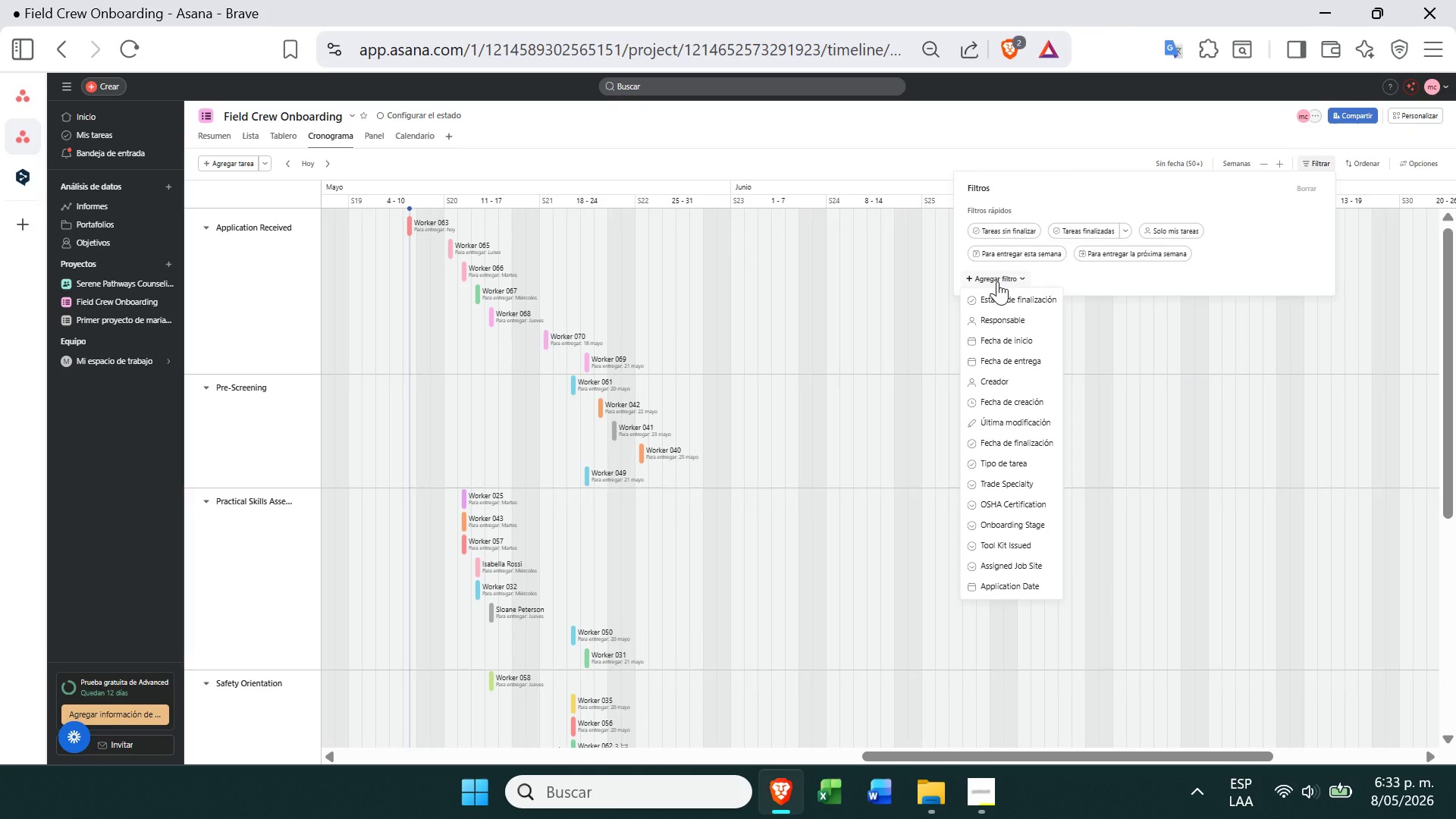 
left_click([69, 96])
 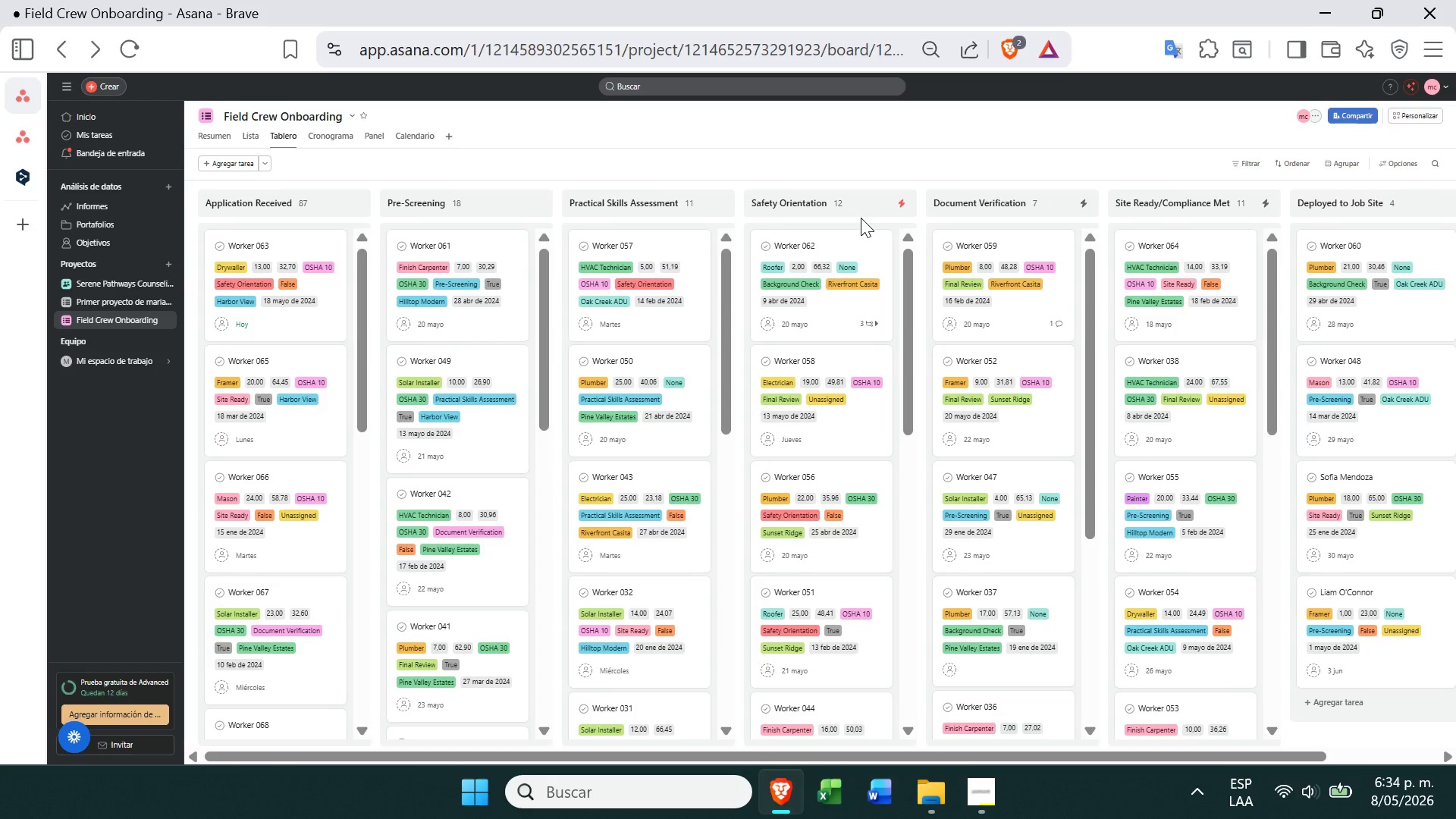 
wait(7.16)
 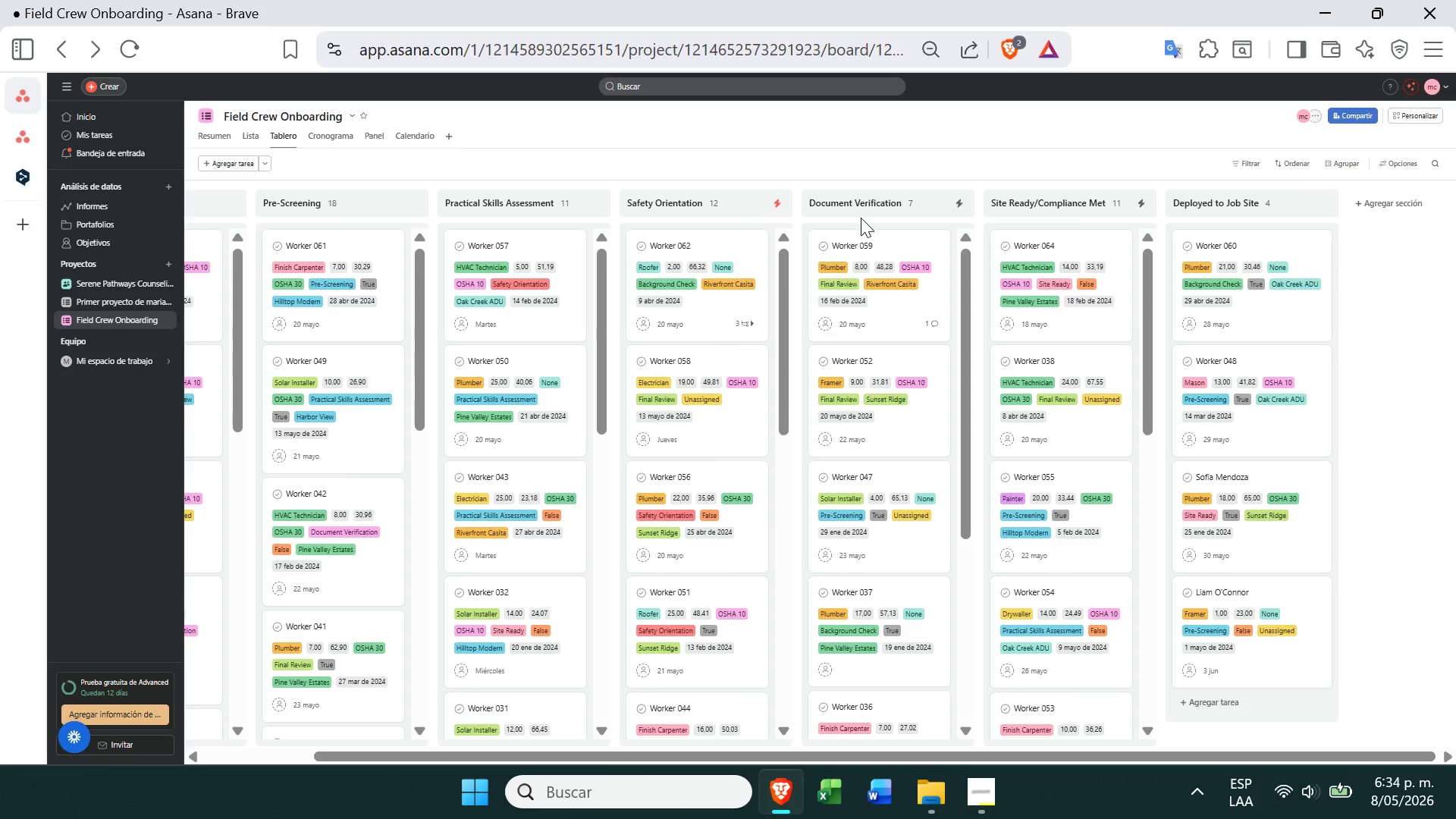 
left_click([422, 136])
 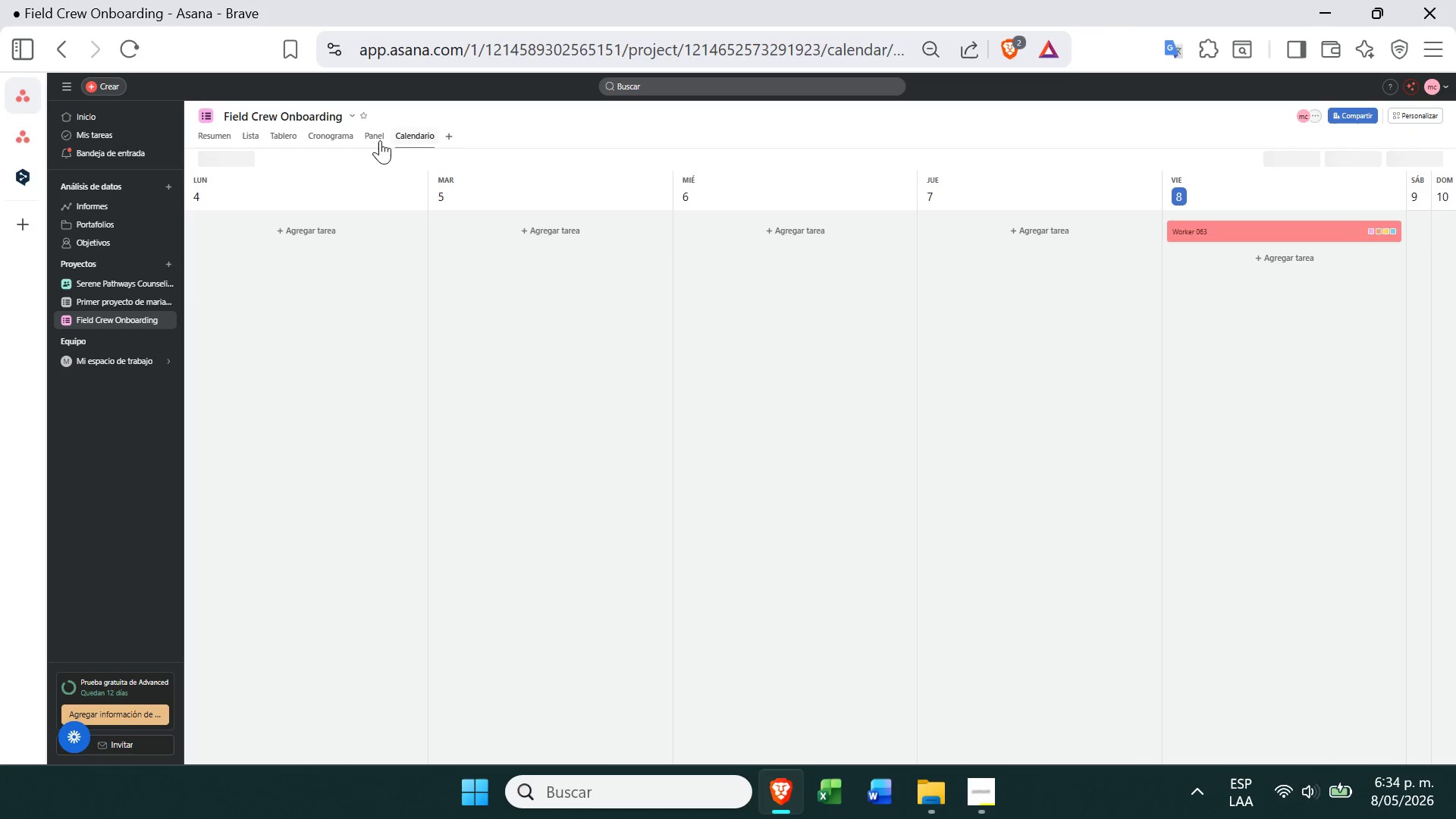 
left_click([314, 133])
 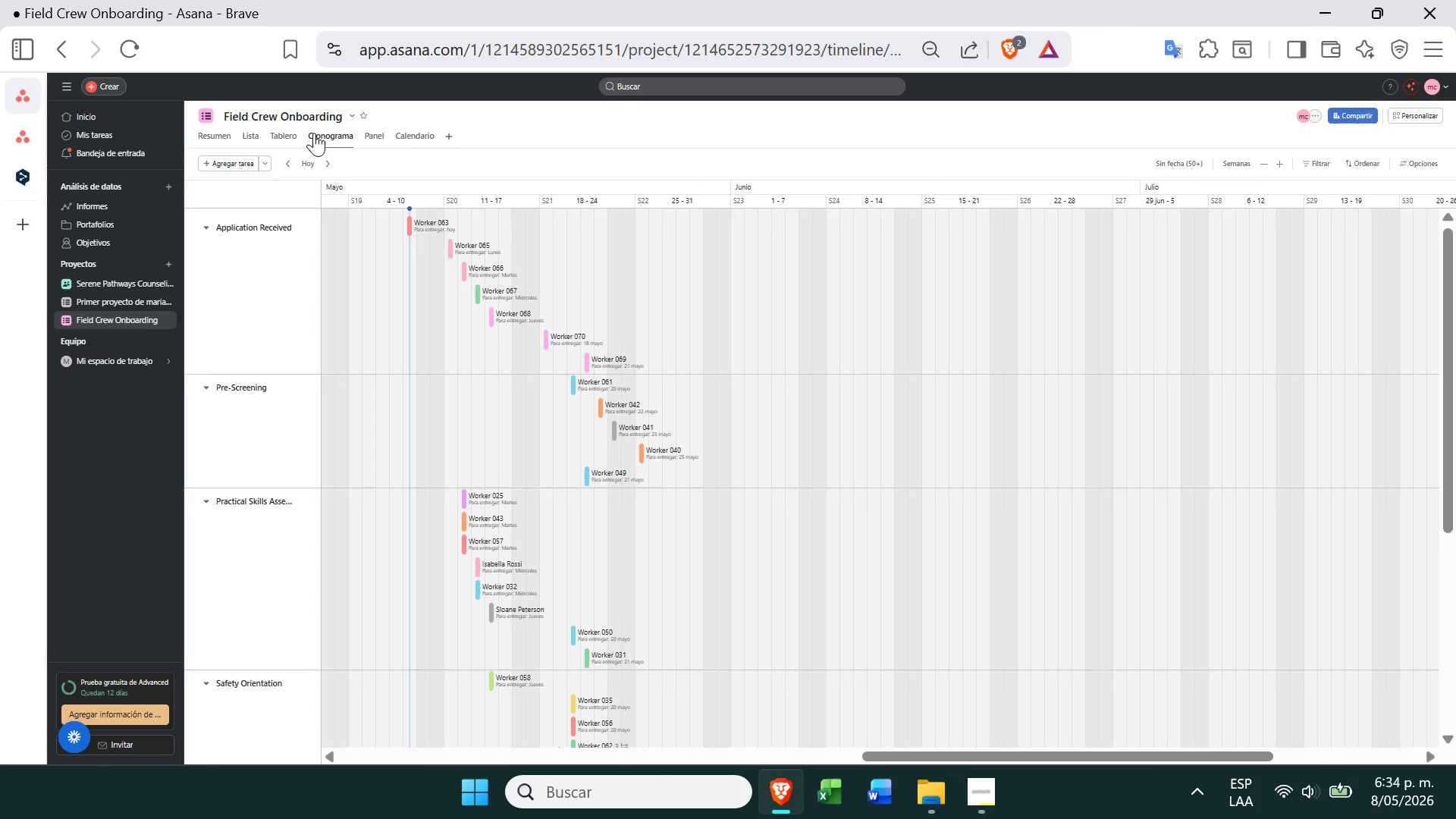 
left_click([267, 164])
 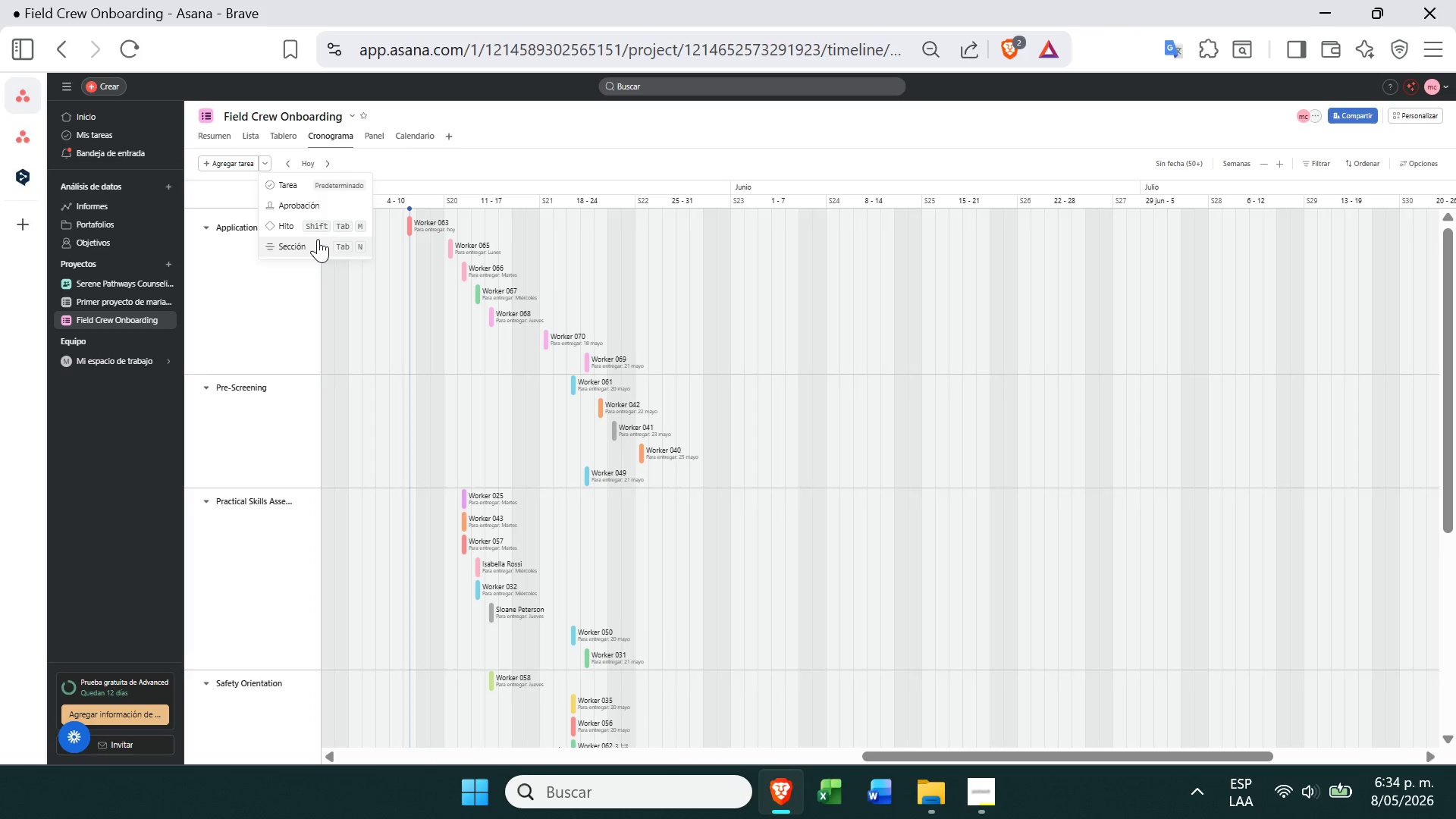 
left_click([313, 243])
 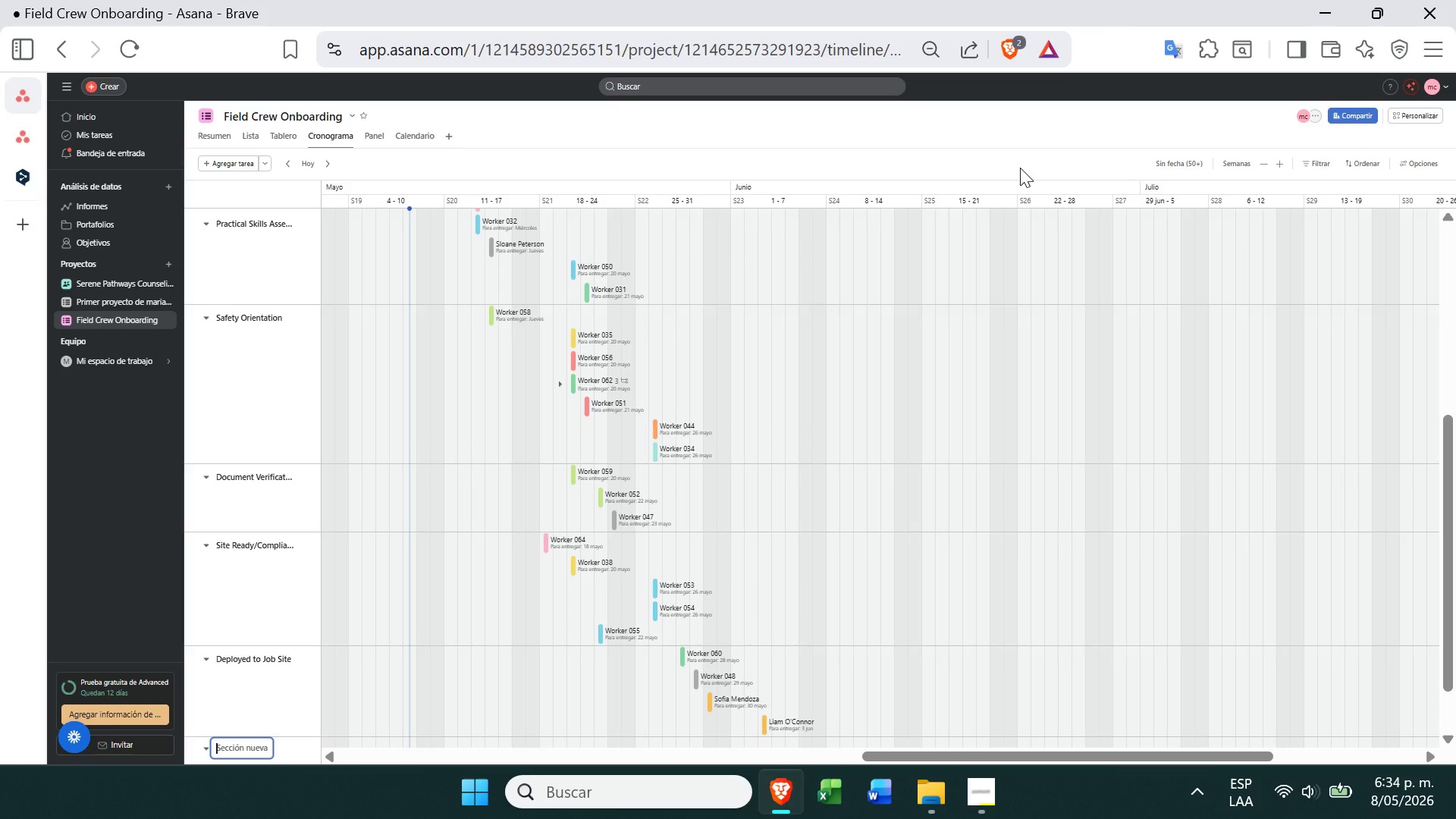 
wait(11.45)
 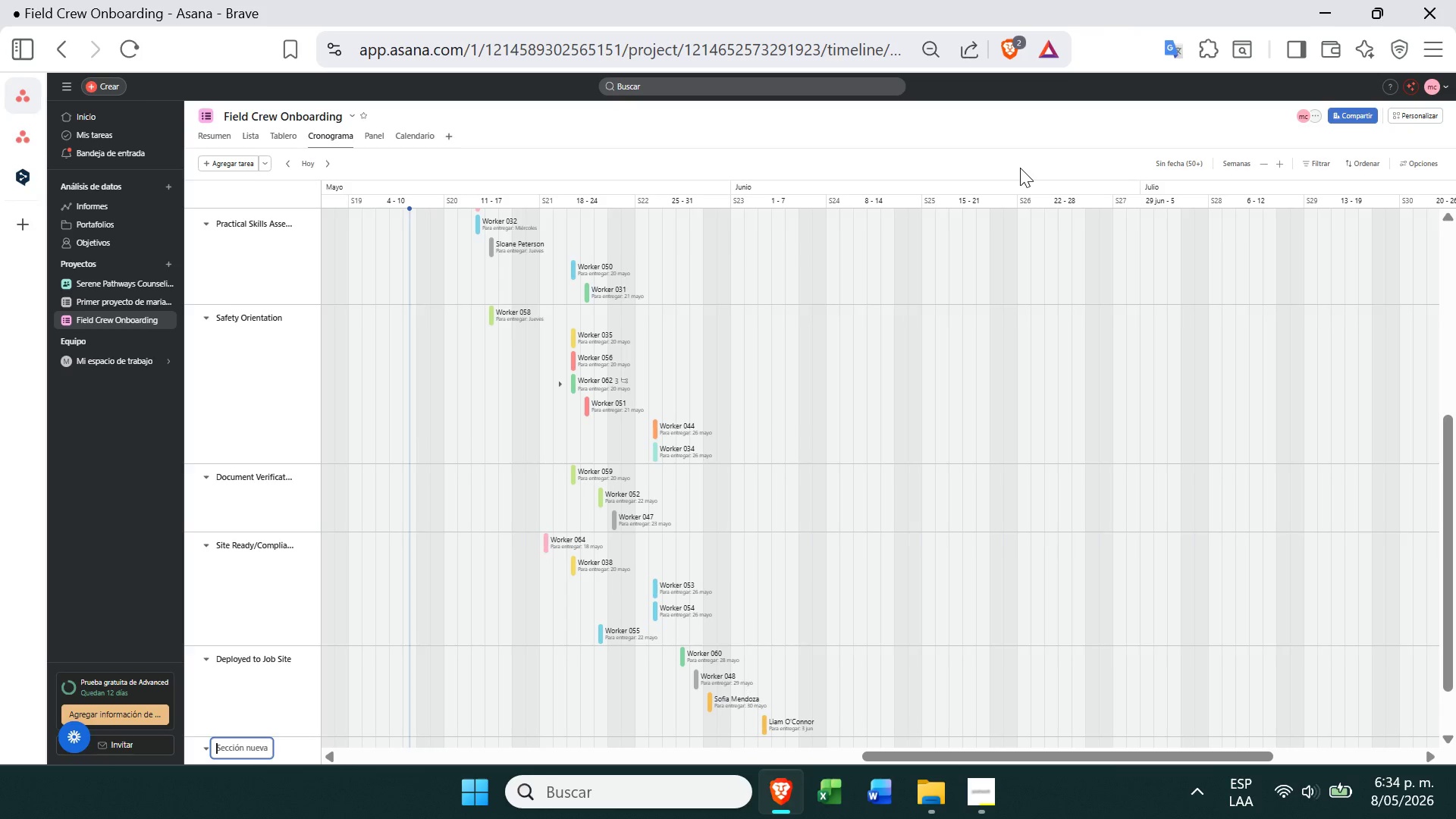 
left_click([1321, 164])
 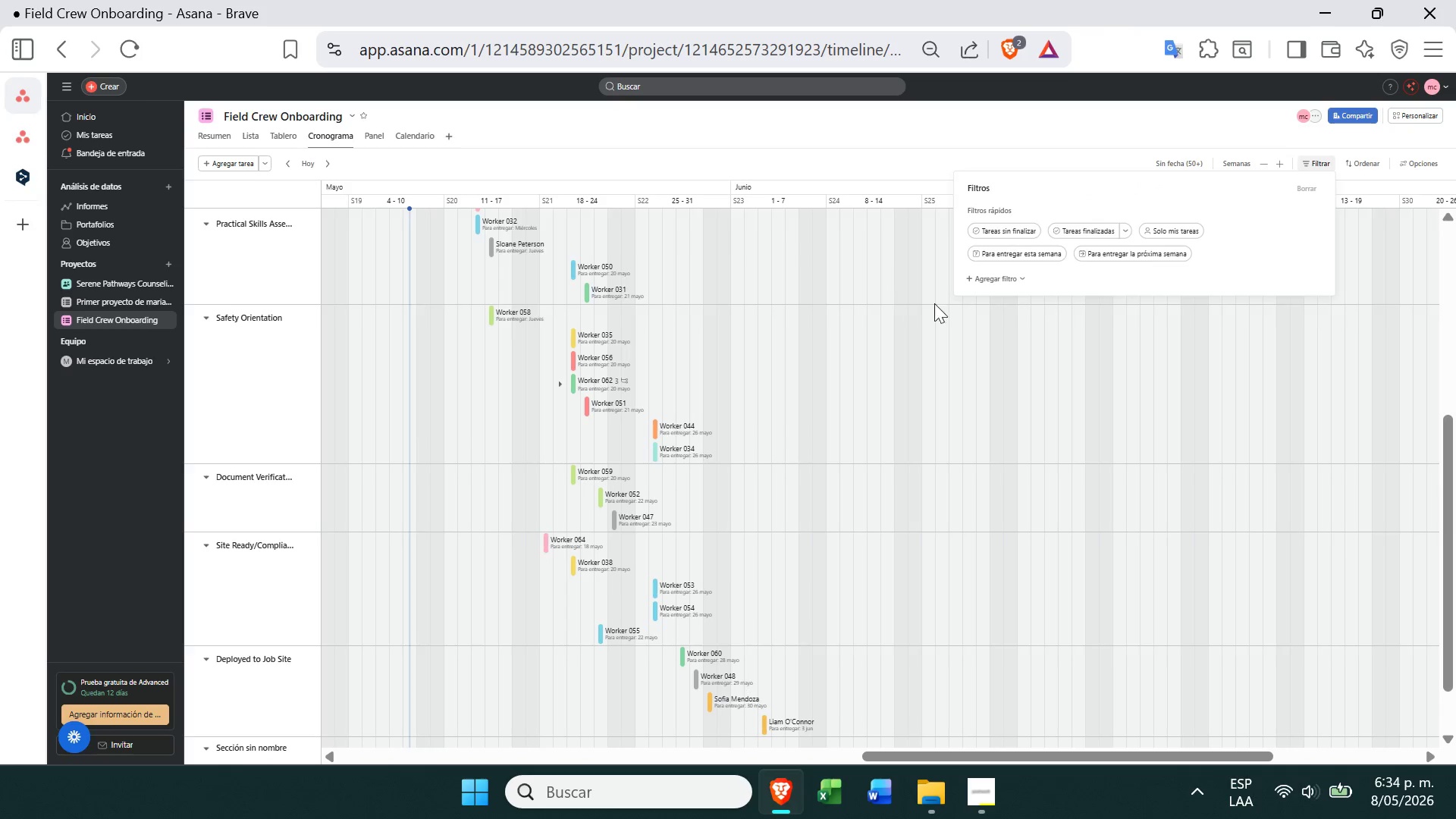 
left_click([984, 278])
 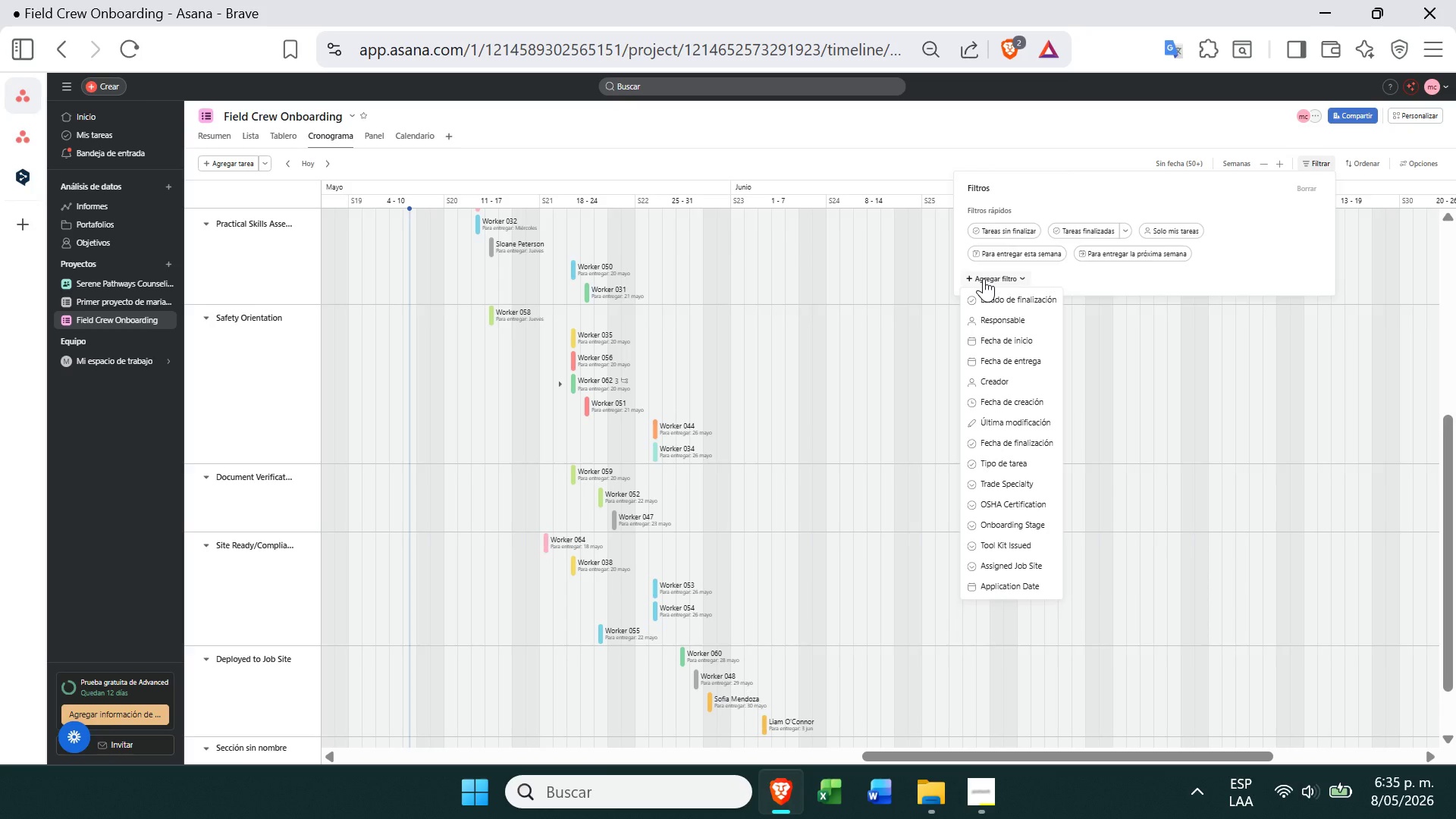 
wait(39.17)
 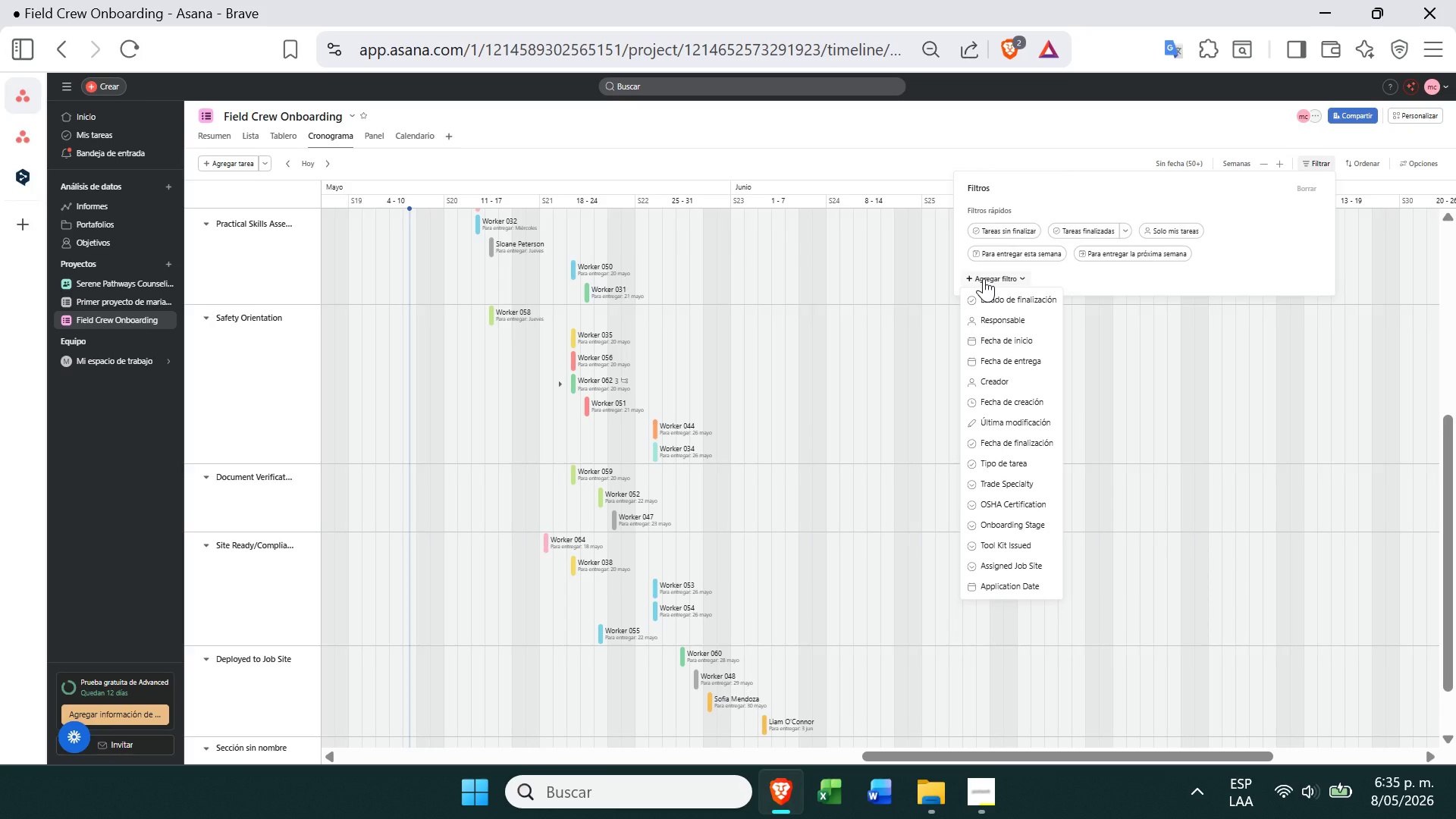 
left_click([627, 139])
 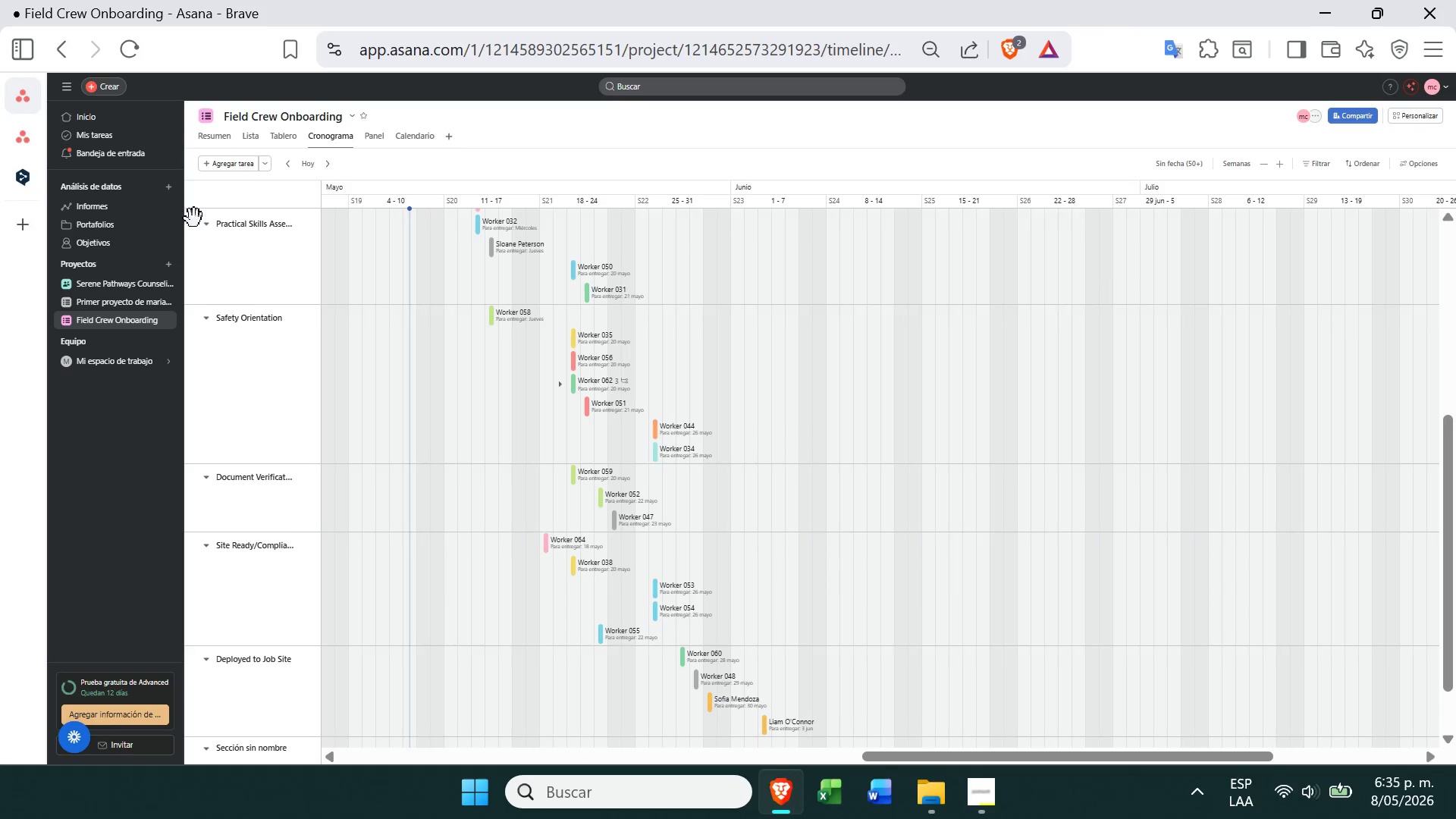 
left_click([208, 228])
 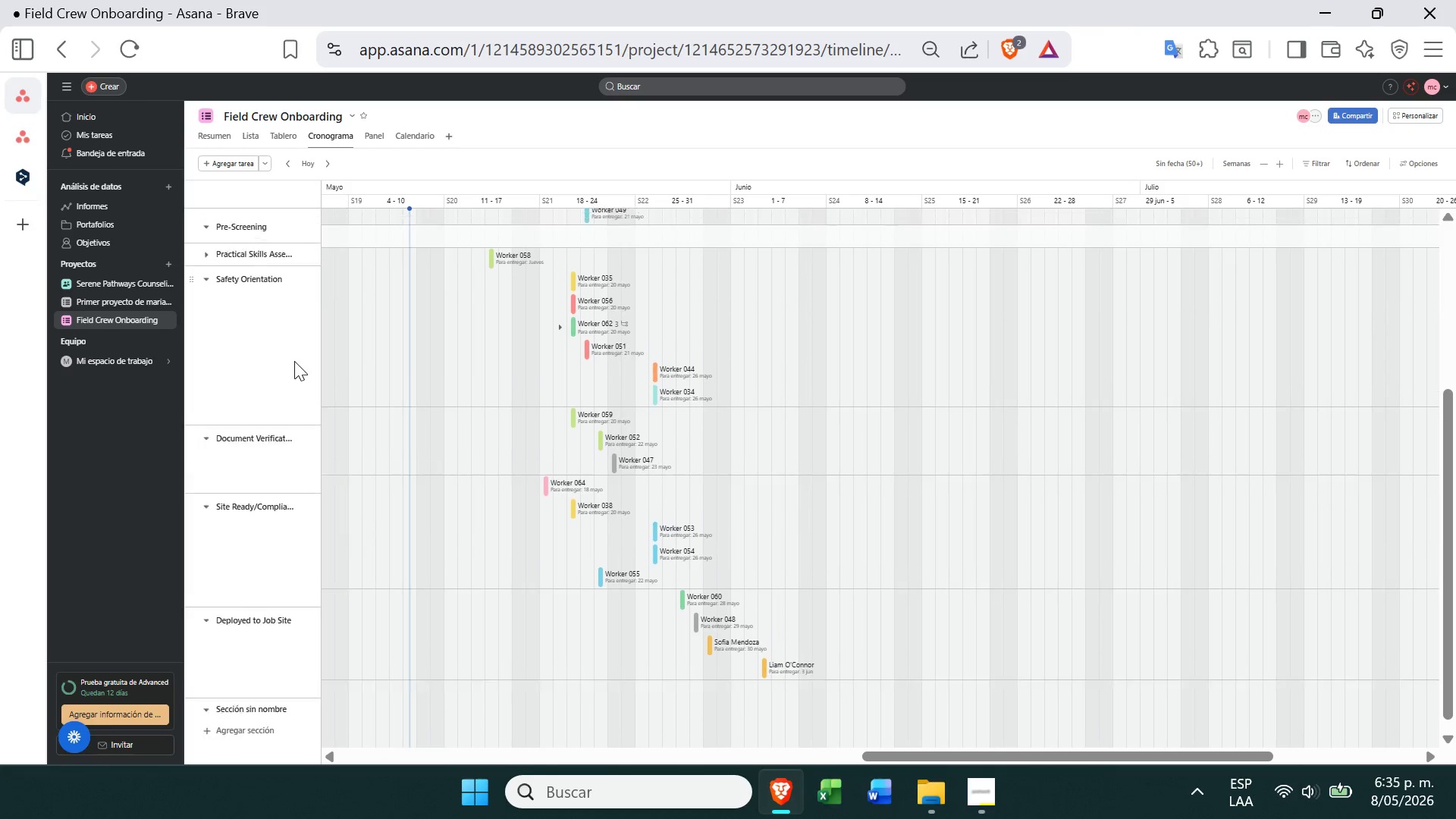 
wait(9.67)
 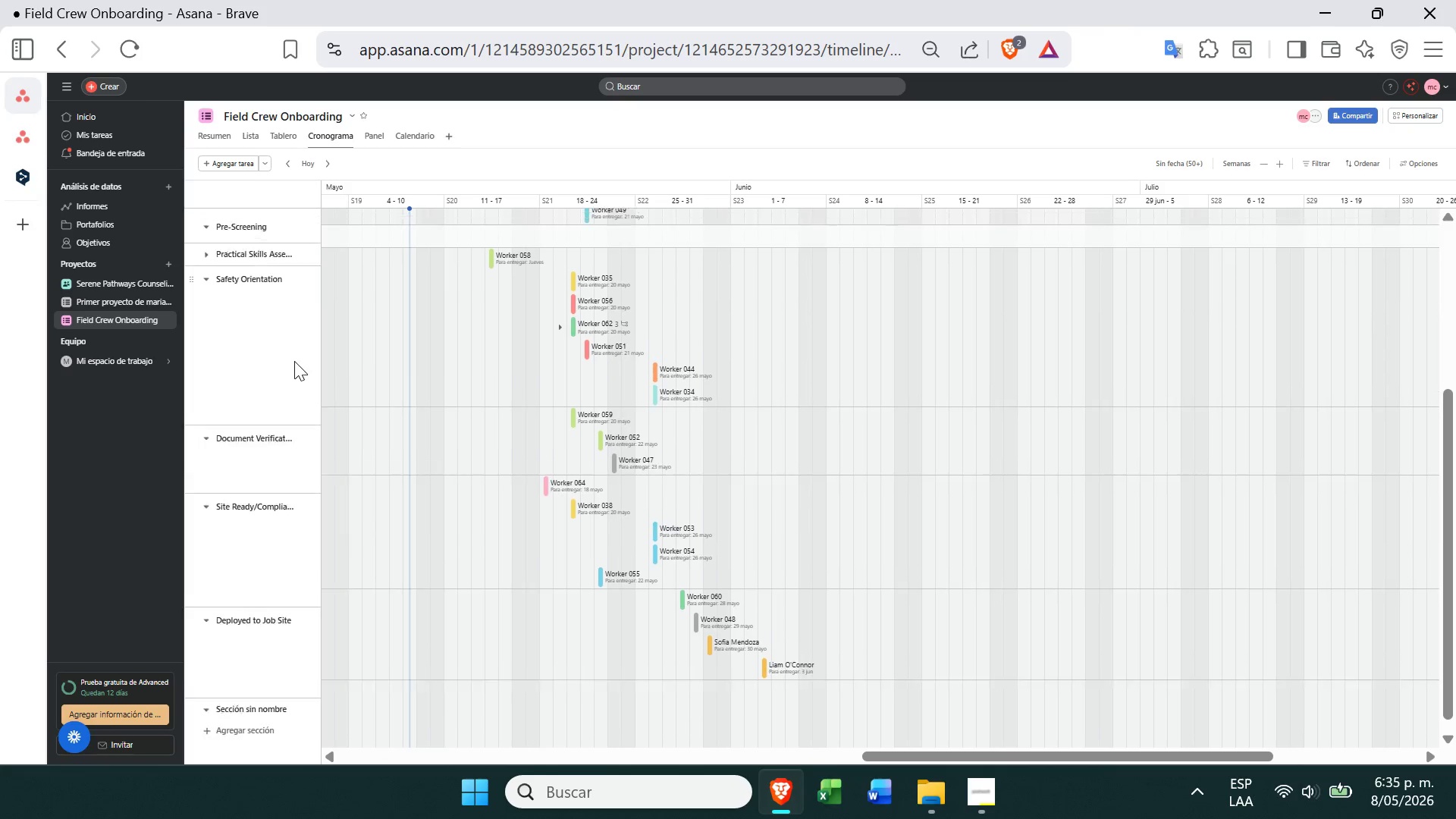 
left_click([990, 814])